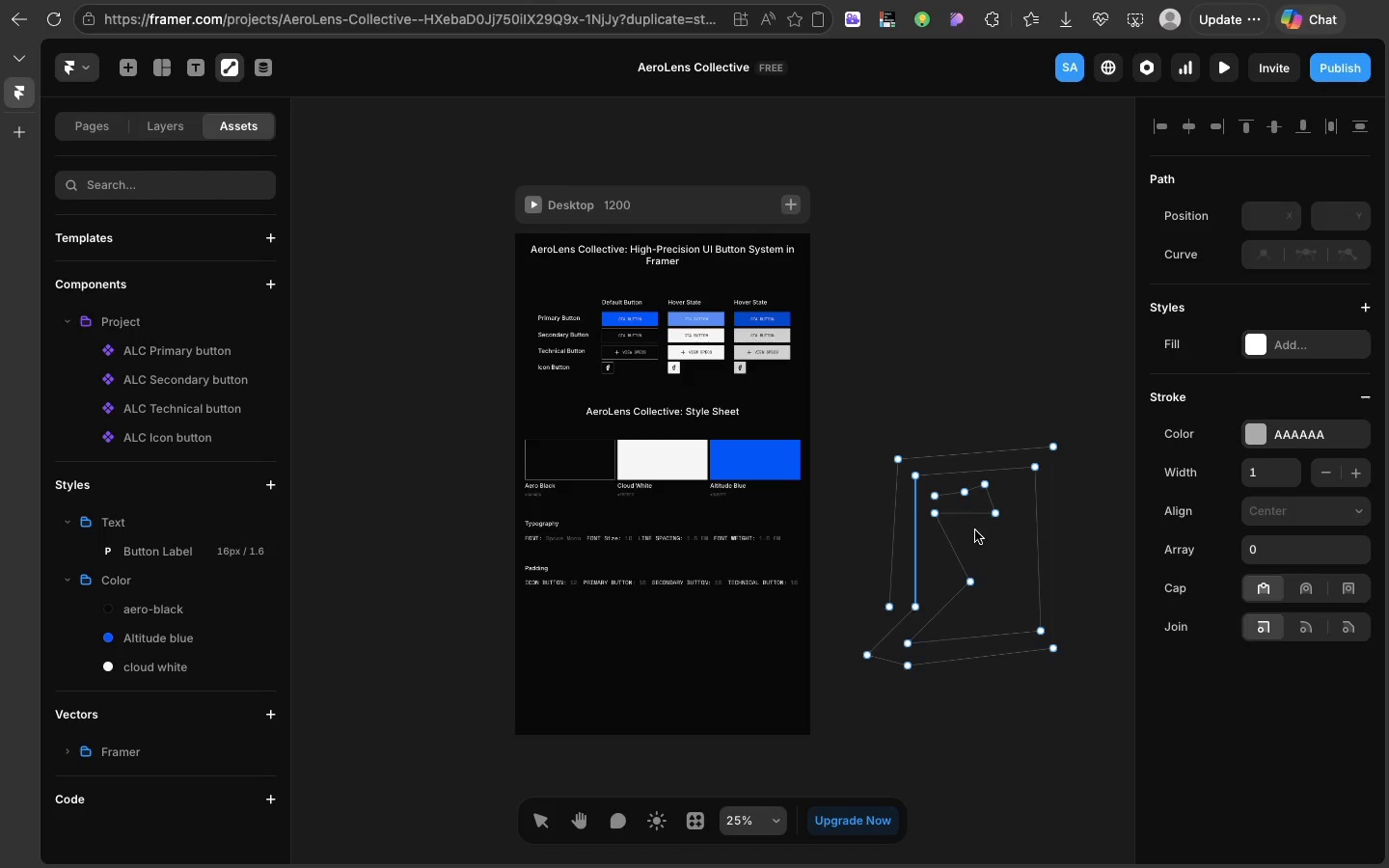 
wait(16.1)
 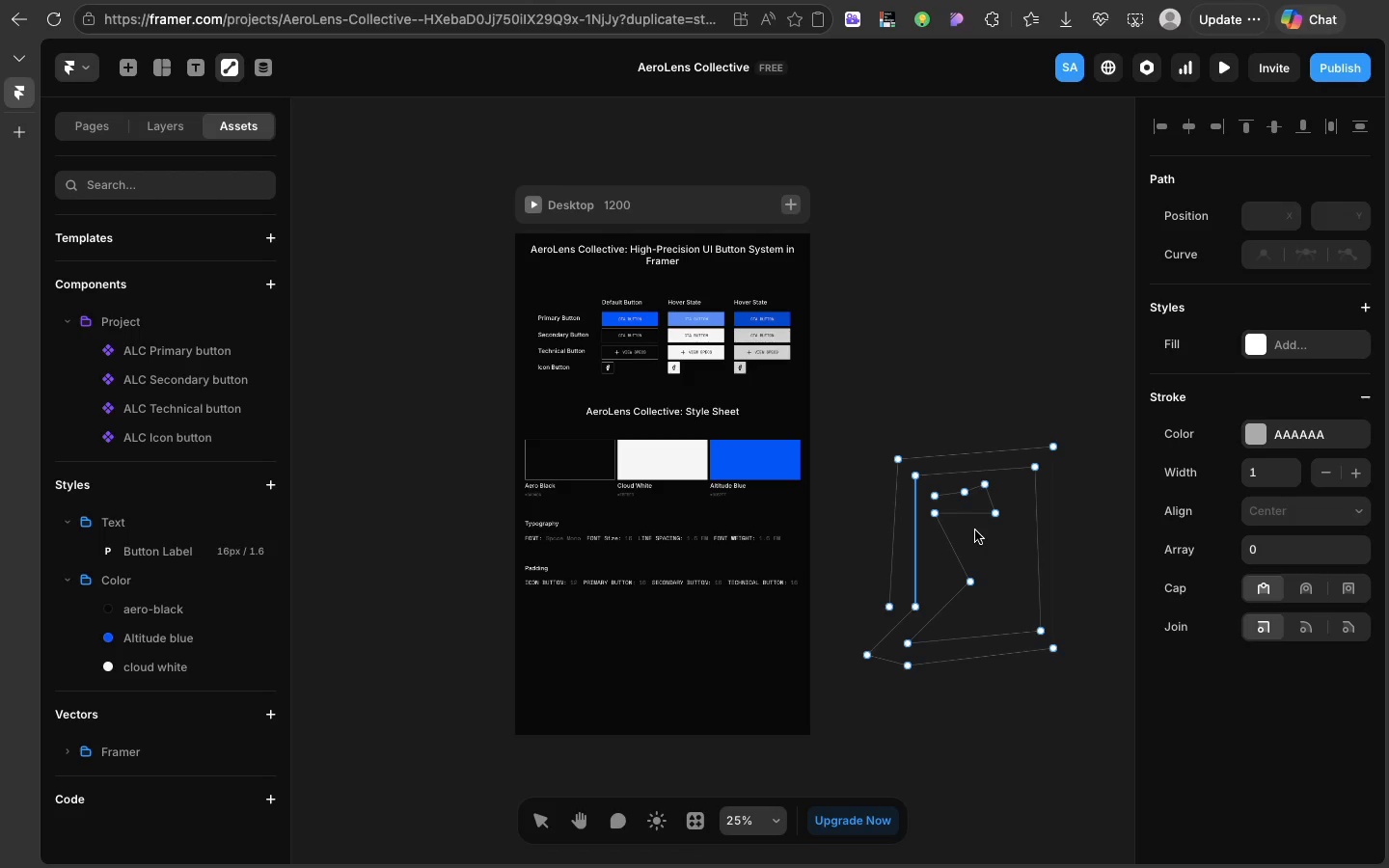 
scroll: coordinate [916, 548], scroll_direction: down, amount: 8.0
 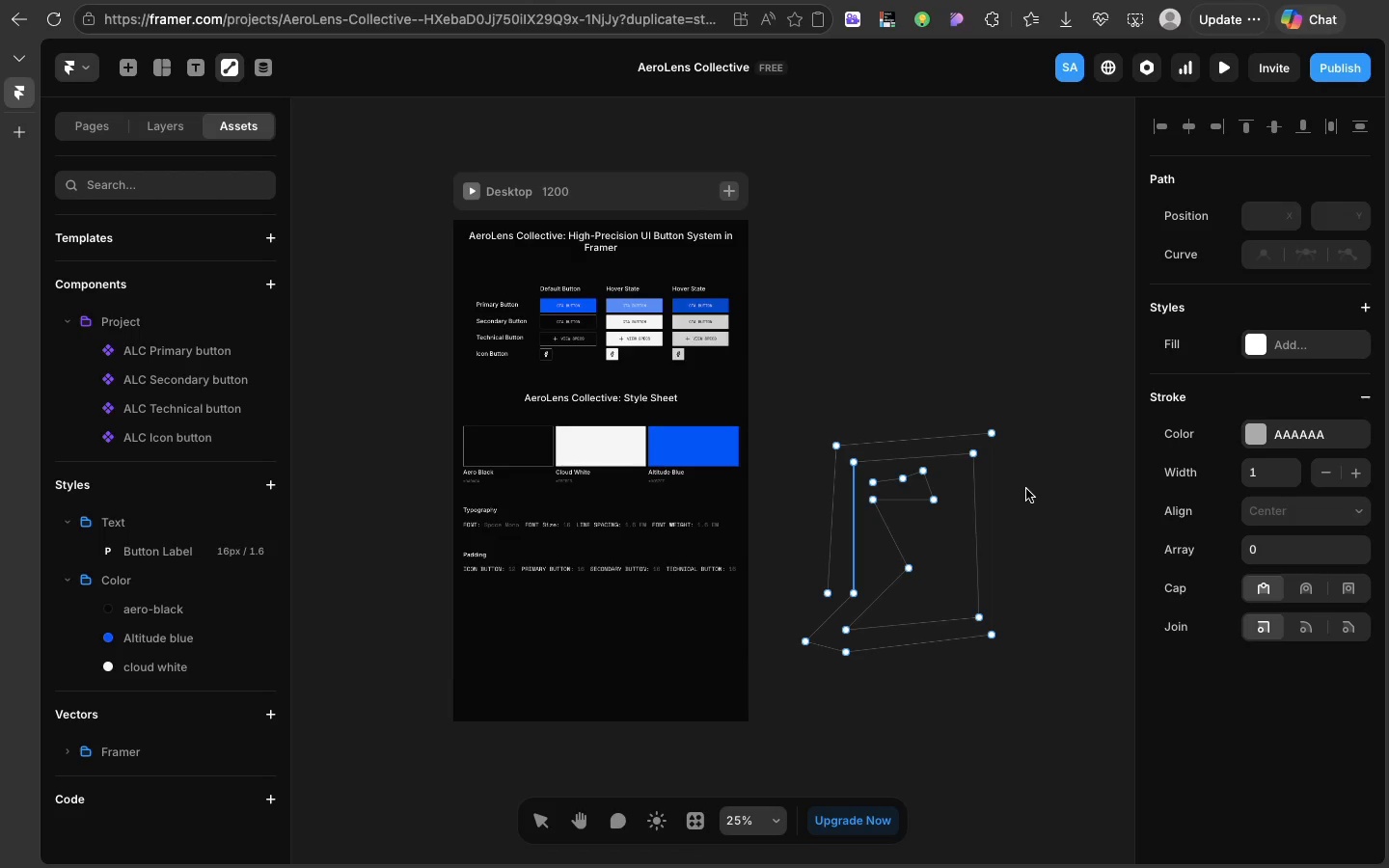 
left_click([1026, 489])
 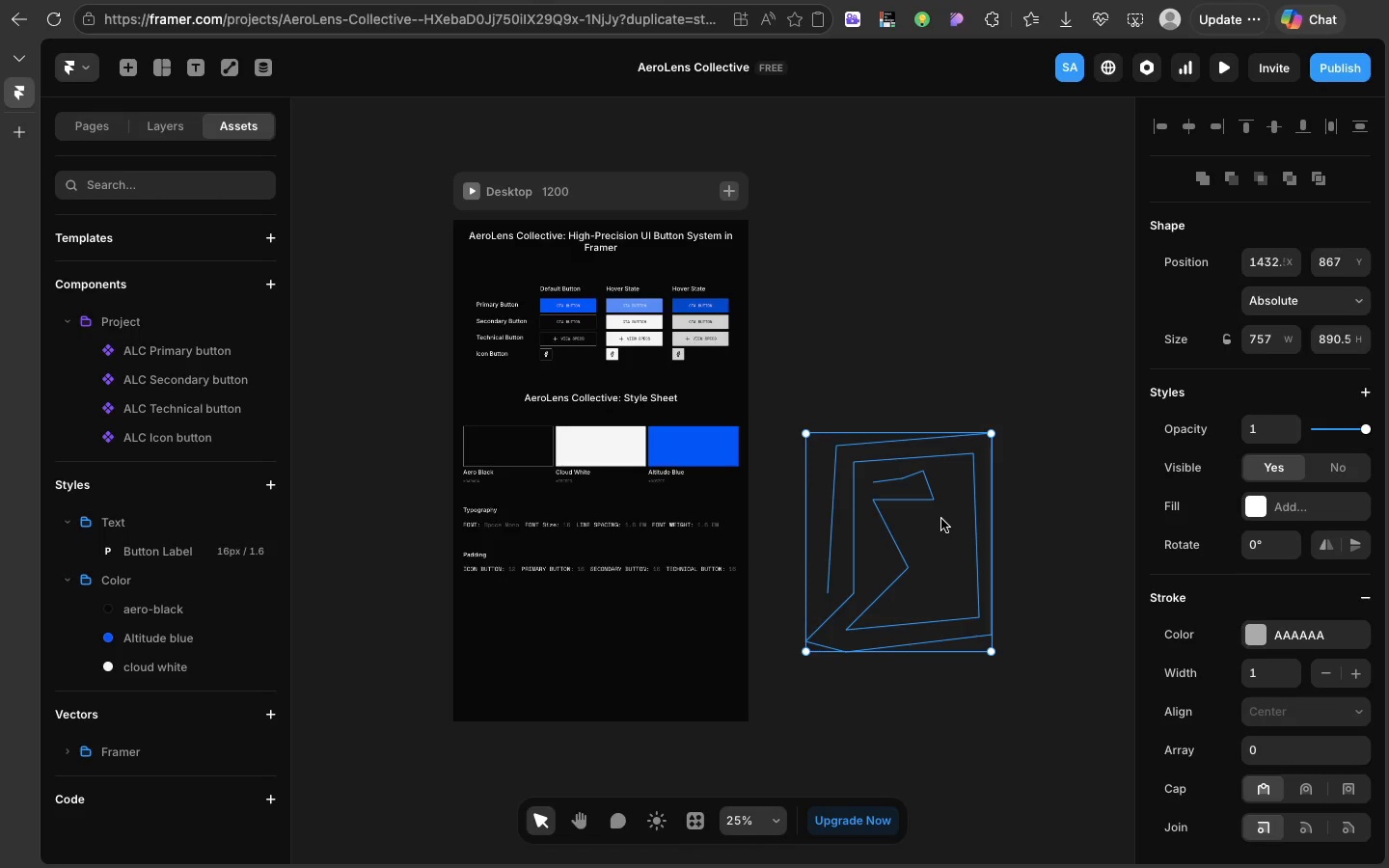 
key(Backspace)
 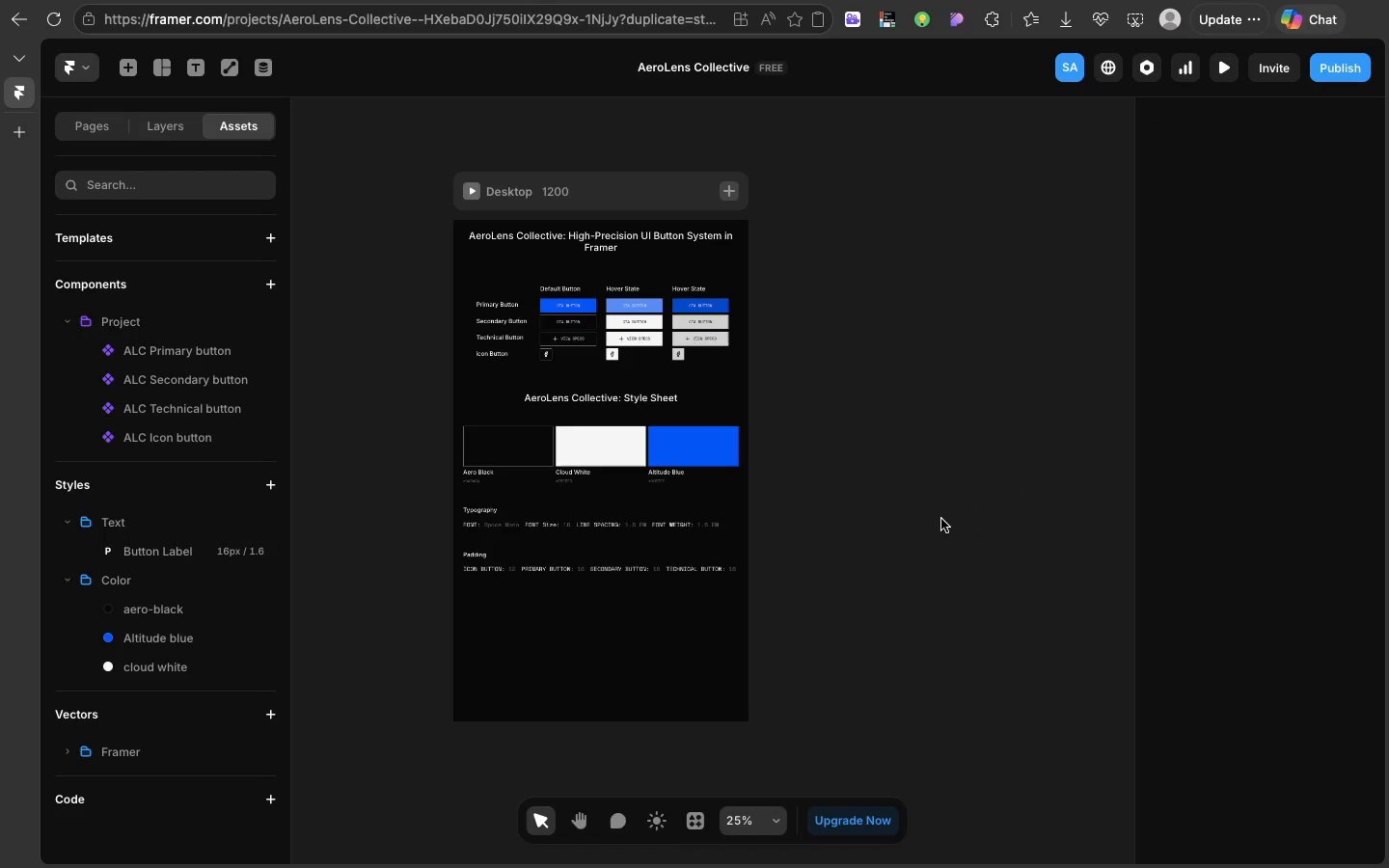 
key(V)
 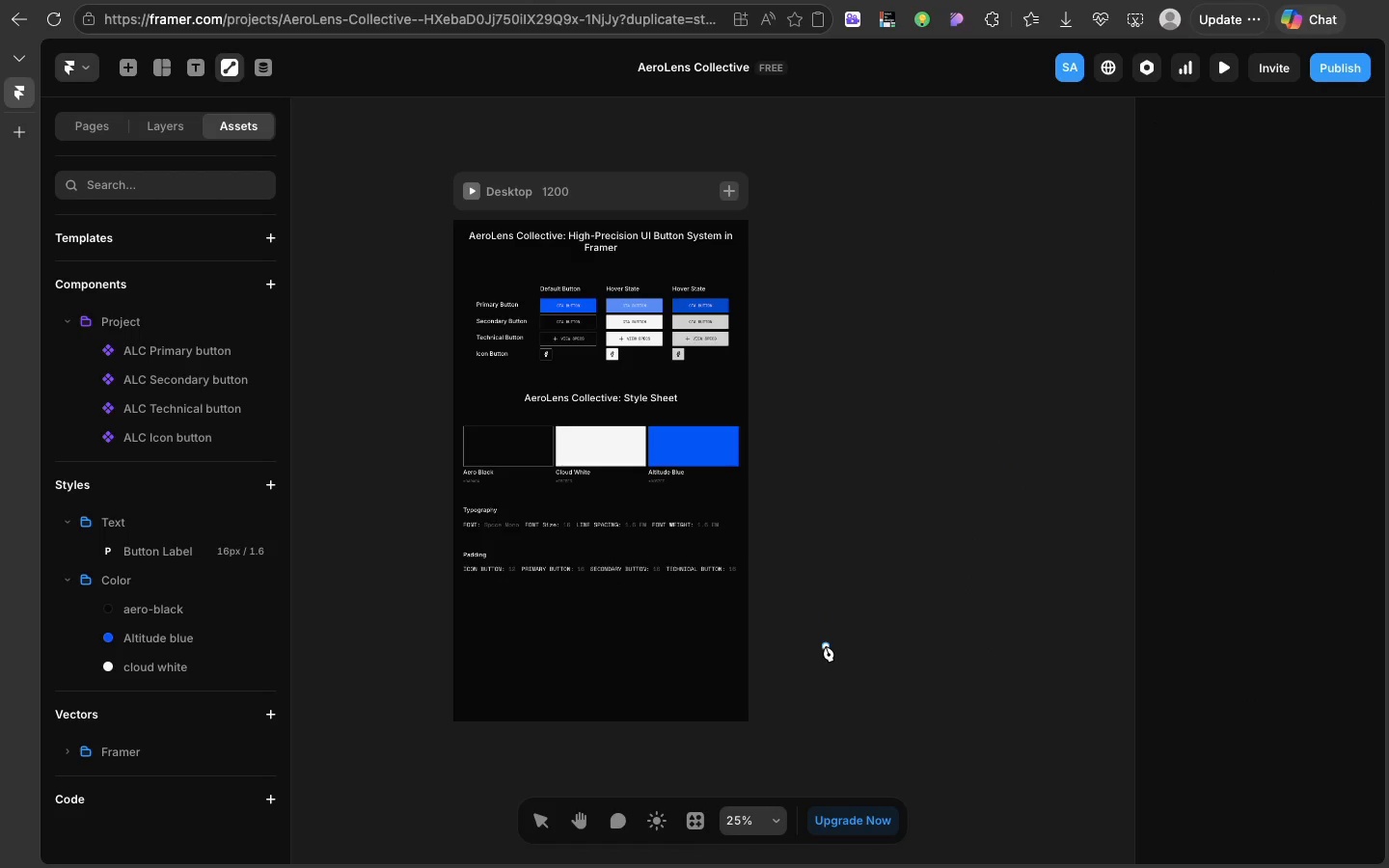 
left_click([826, 646])
 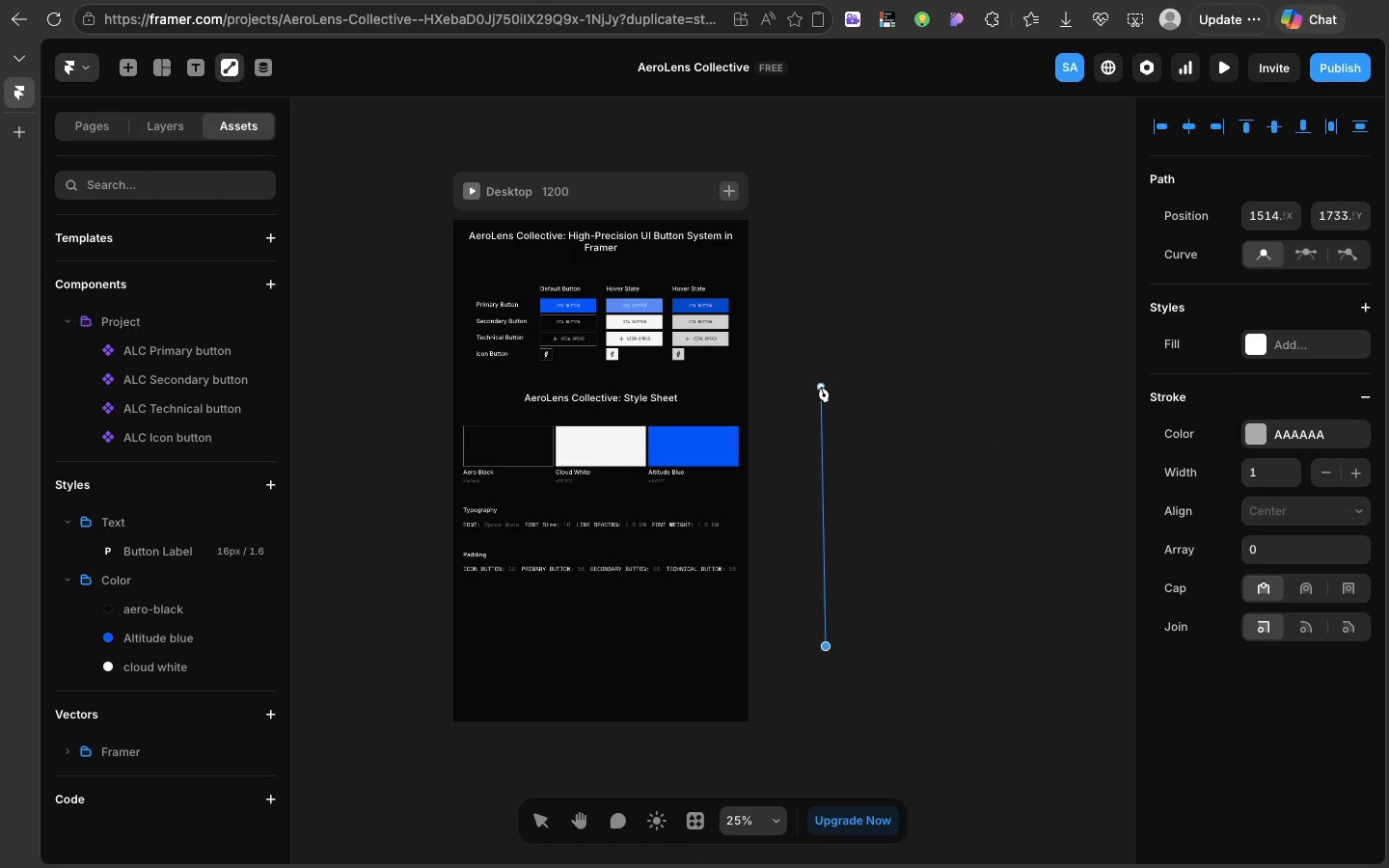 
left_click([821, 387])
 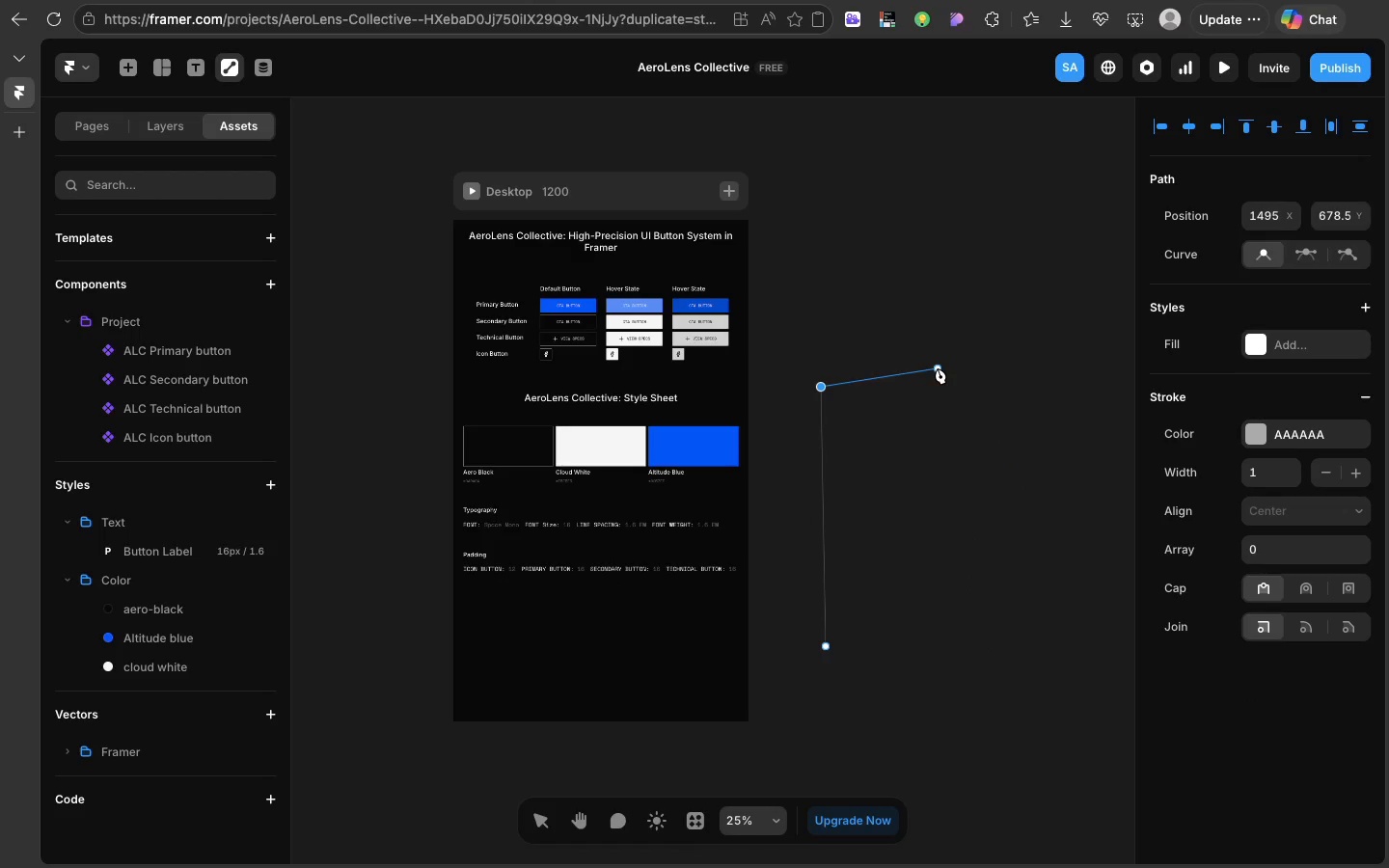 
left_click([938, 368])
 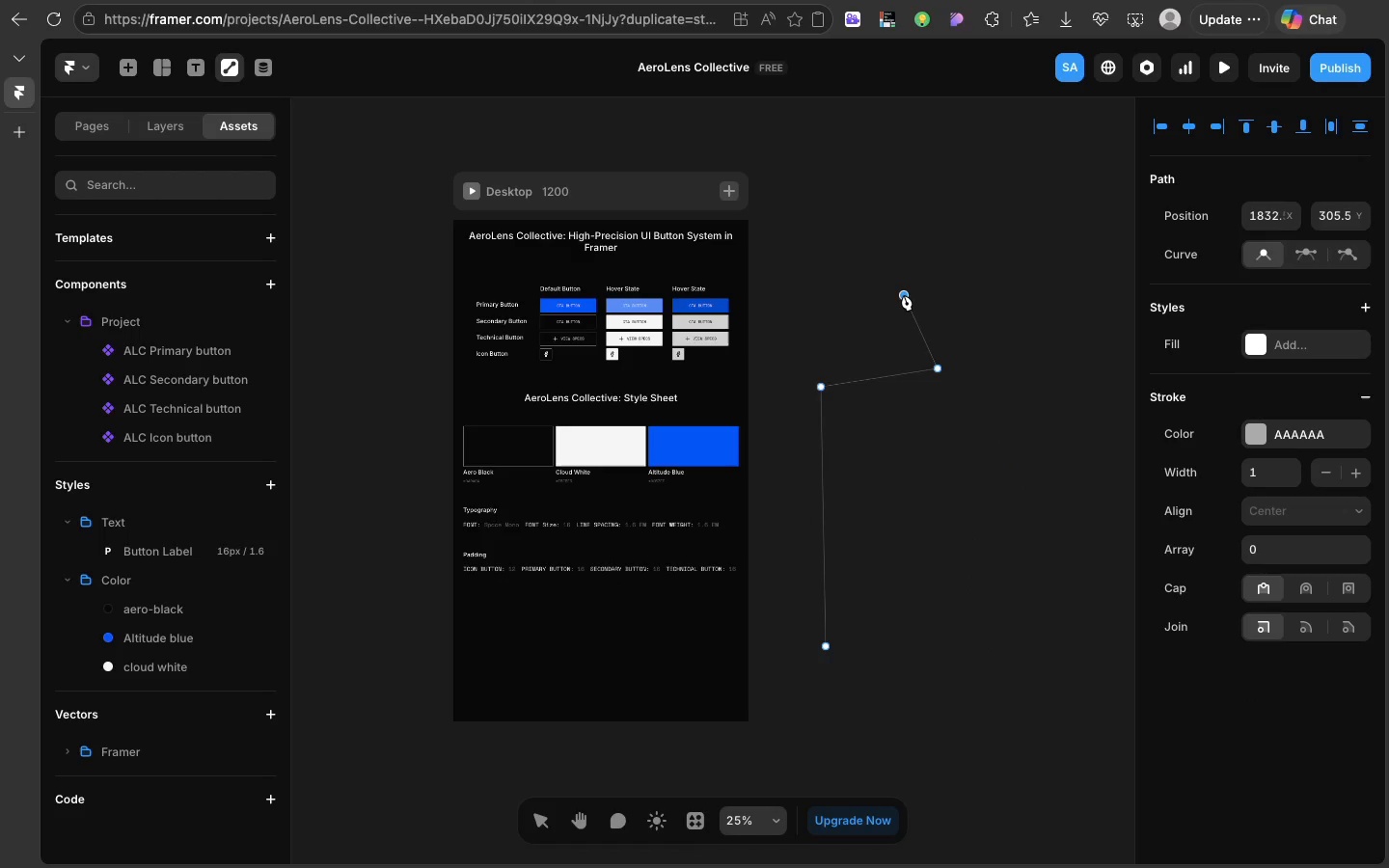 
left_click([904, 295])
 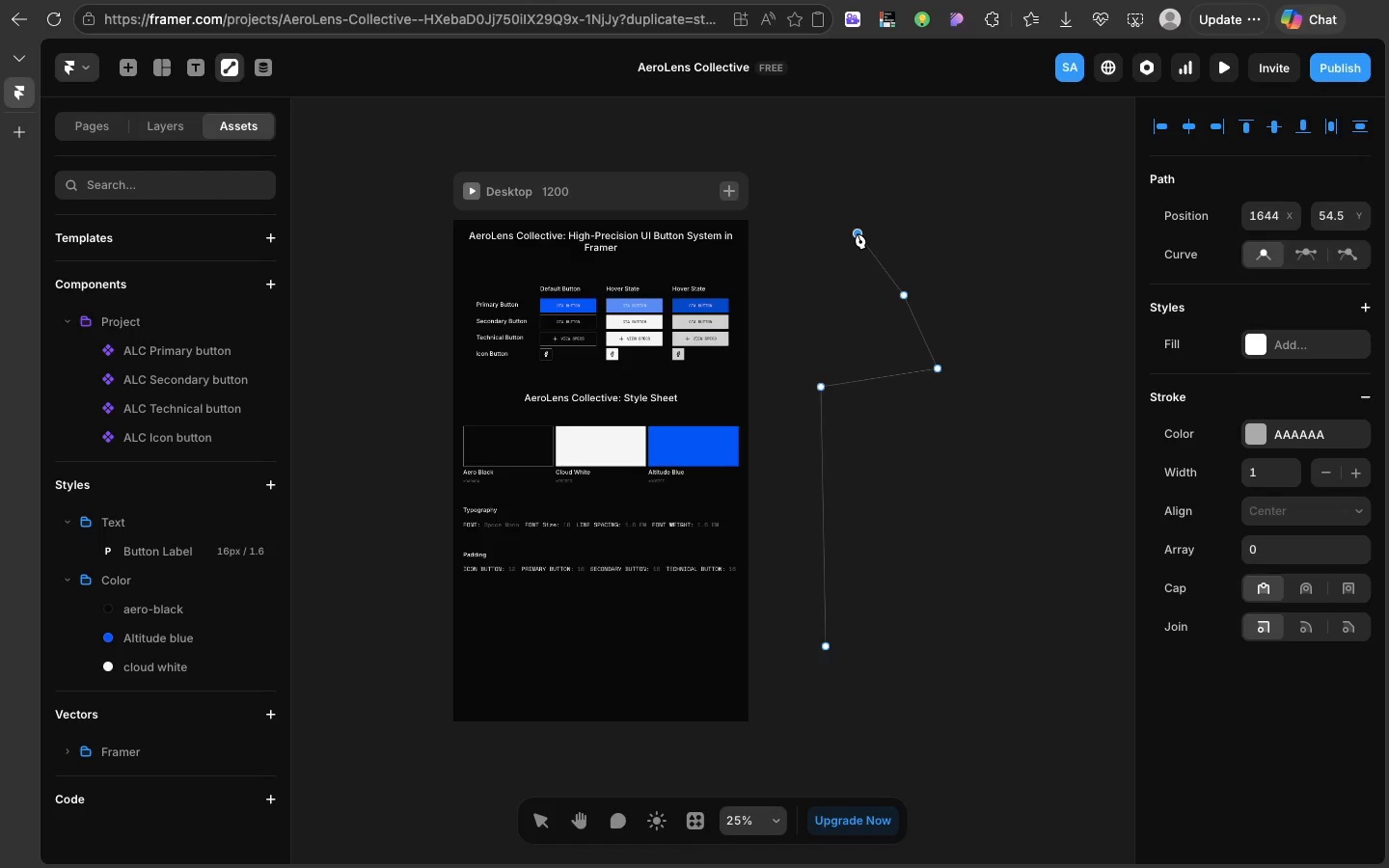 
left_click([858, 233])
 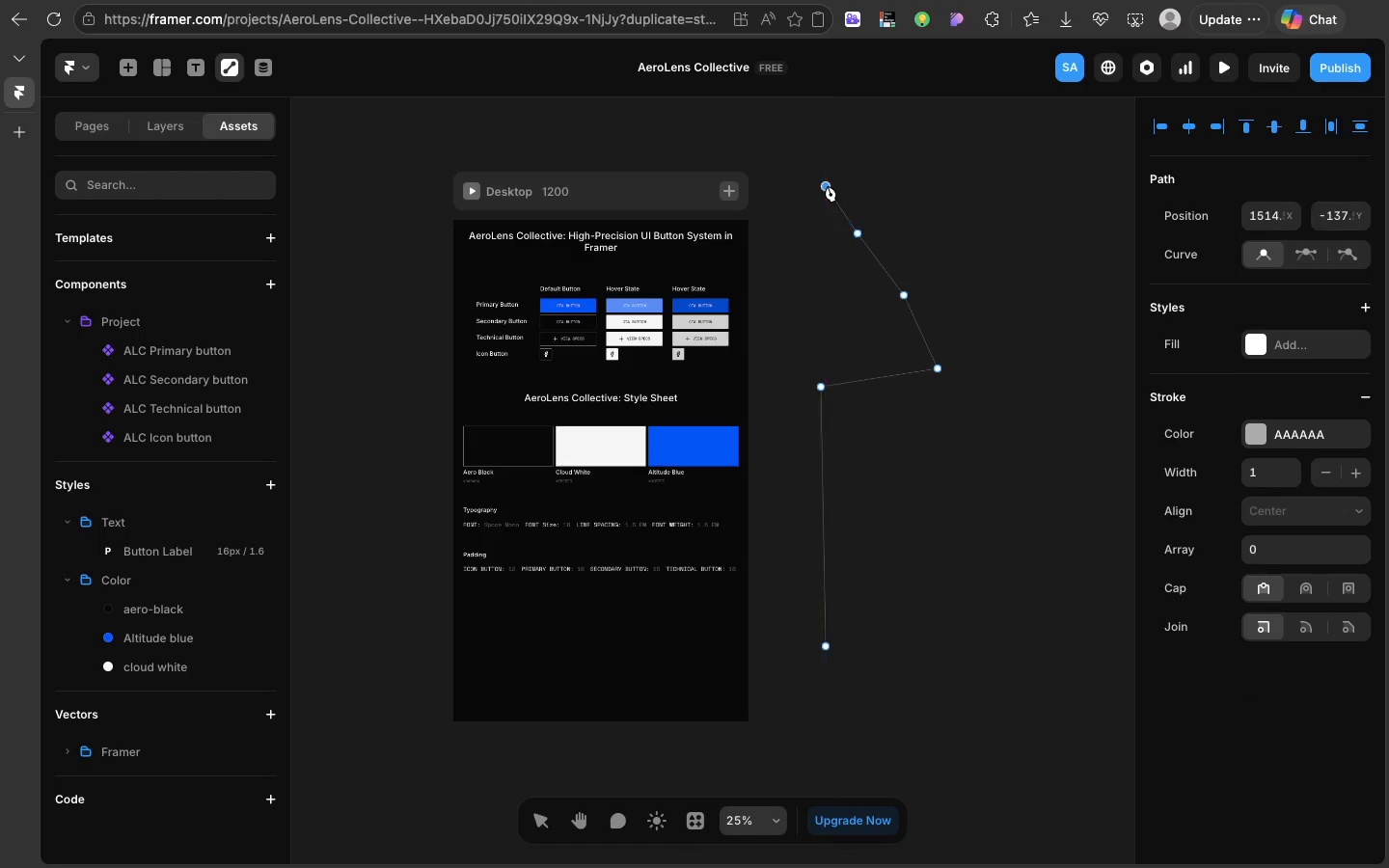 
left_click([828, 186])
 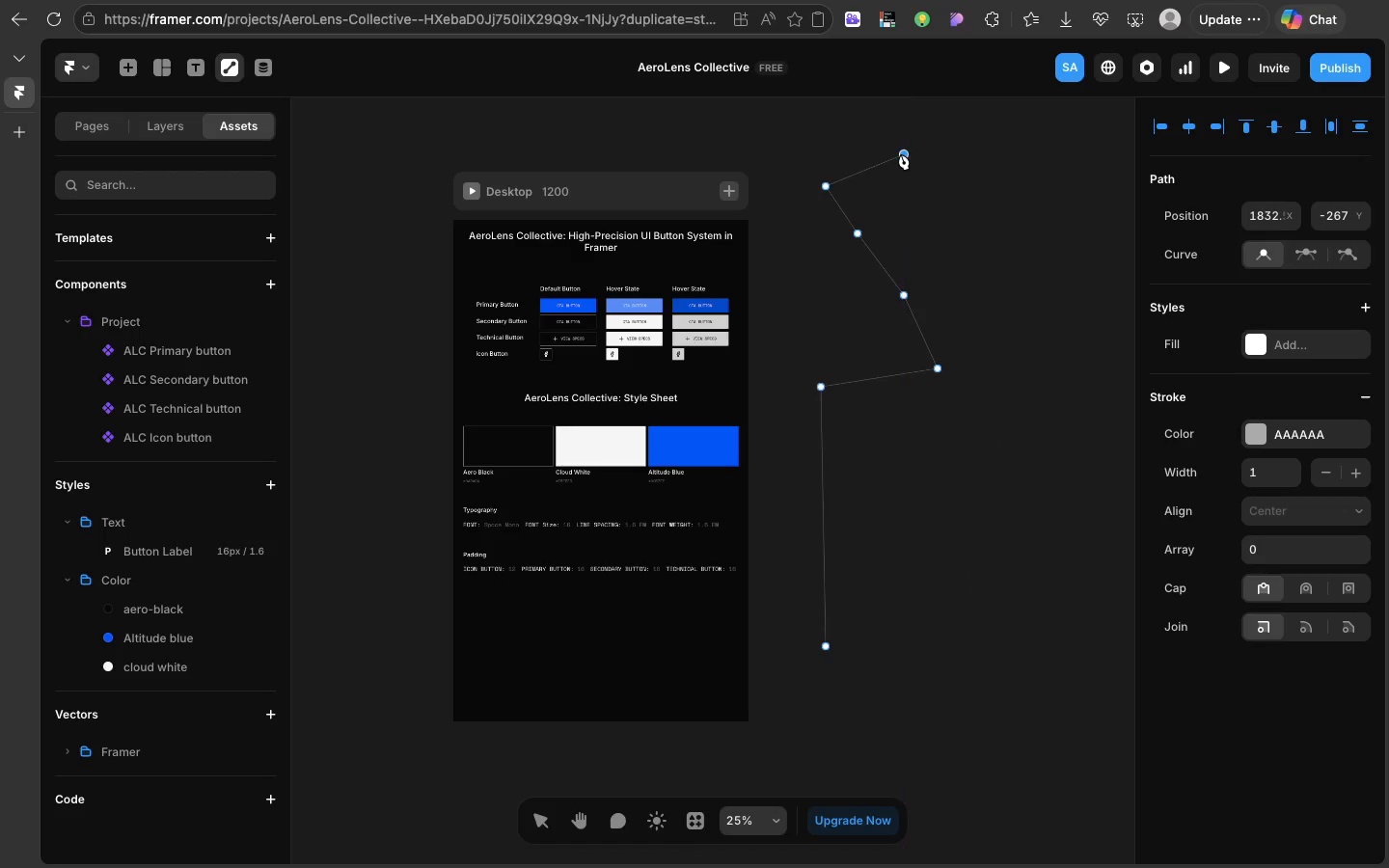 
left_click([901, 154])
 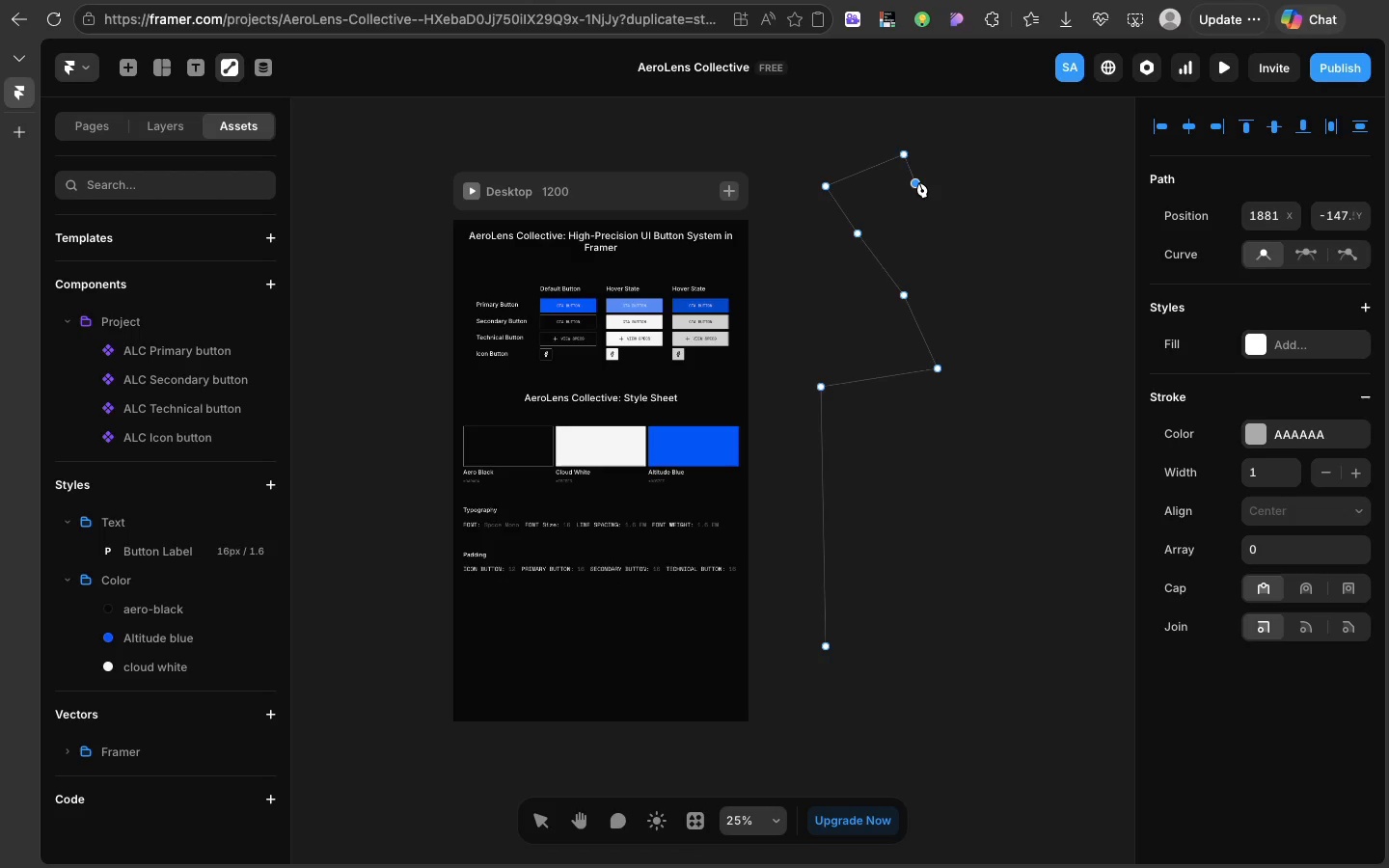 
left_click([919, 182])
 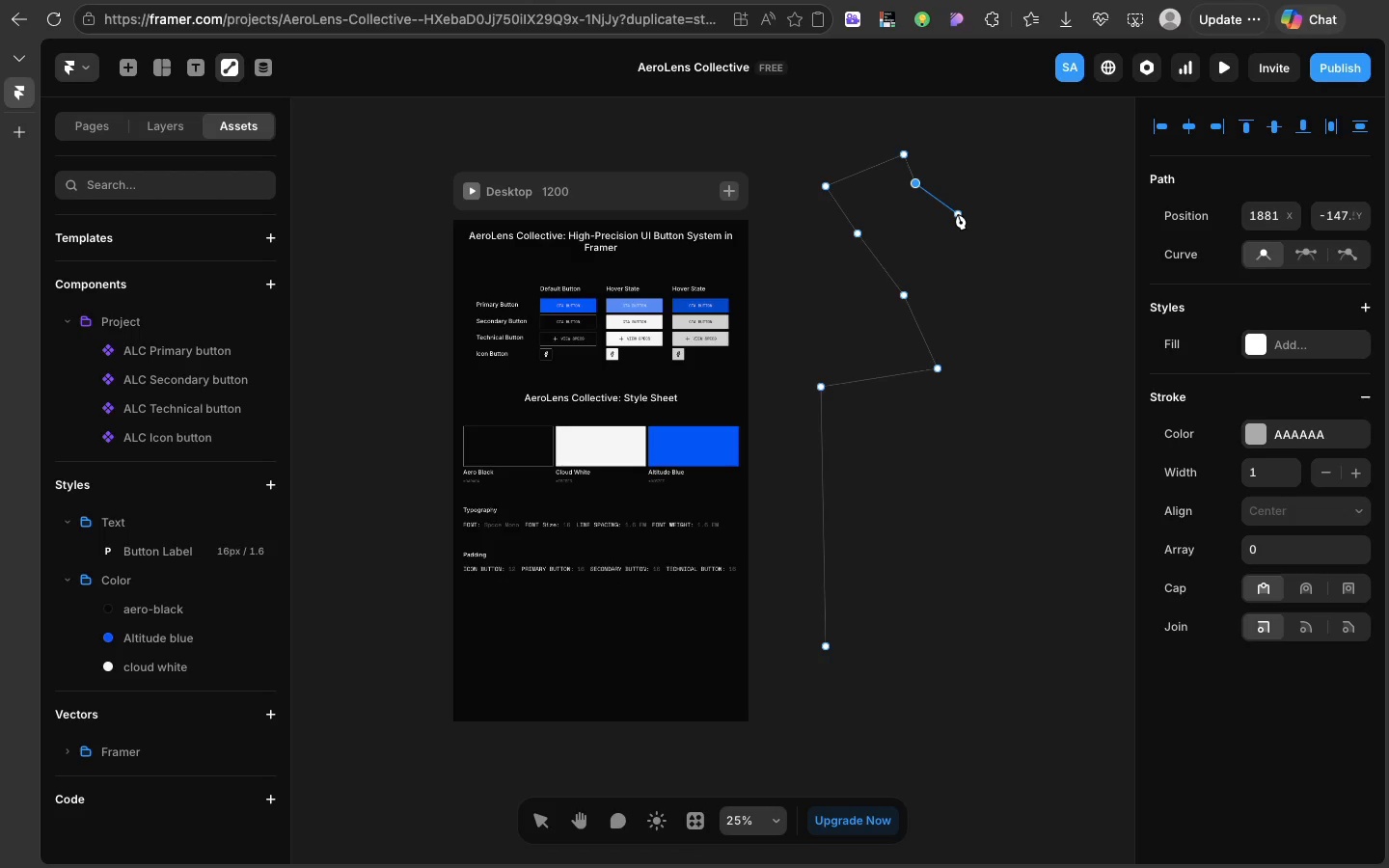 
left_click([958, 214])
 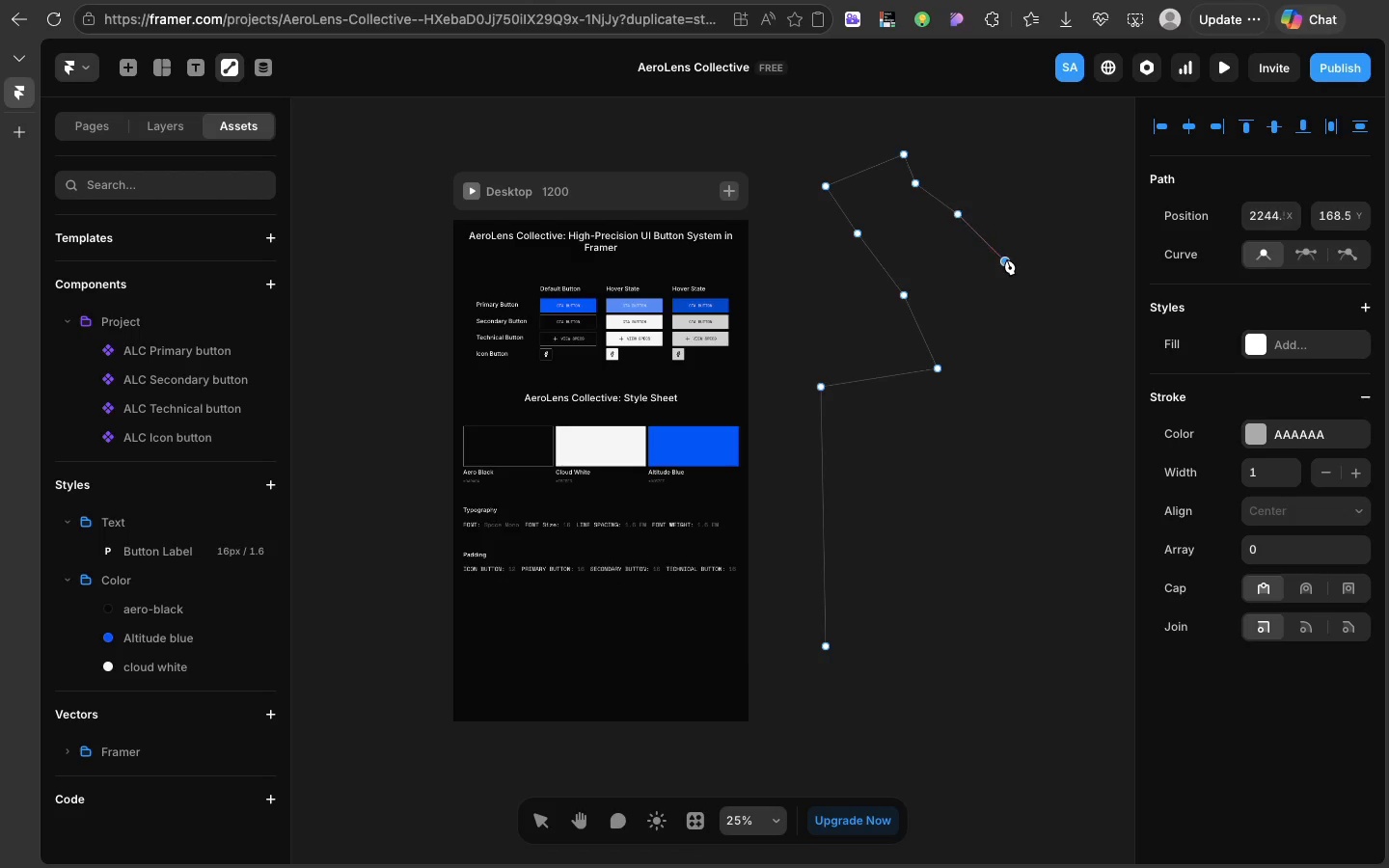 
left_click([1007, 259])
 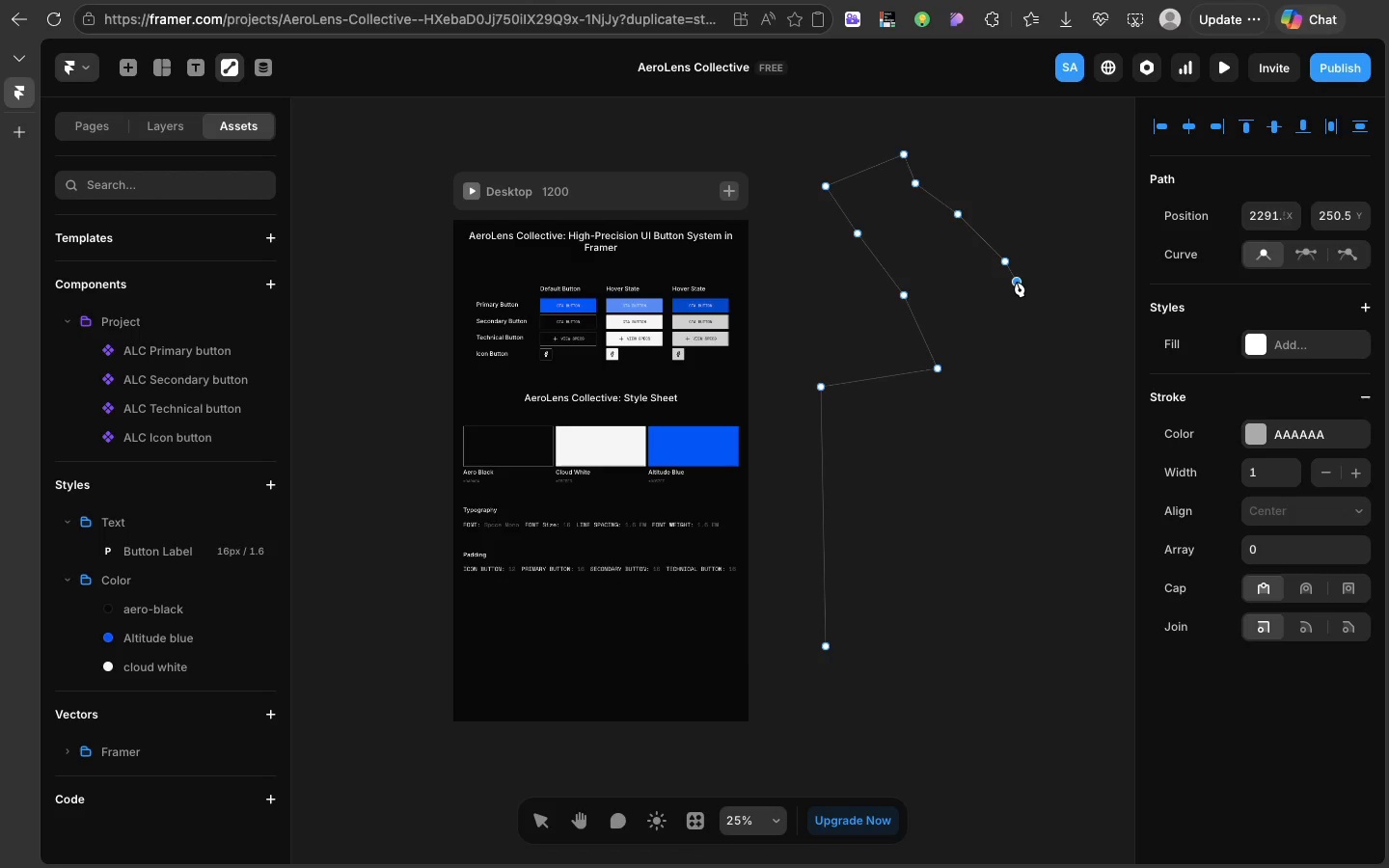 
left_click([1017, 282])
 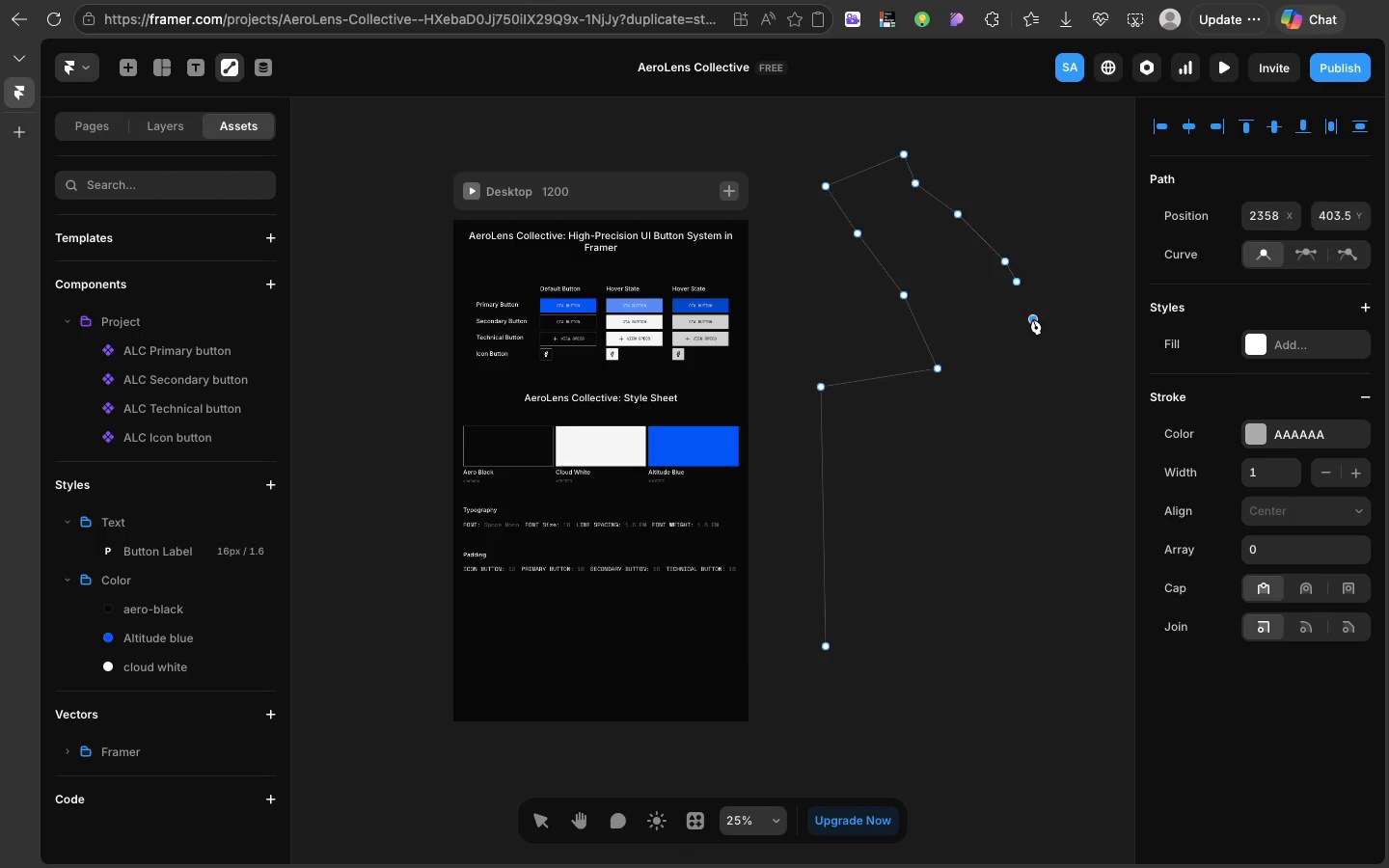 
left_click([1033, 319])
 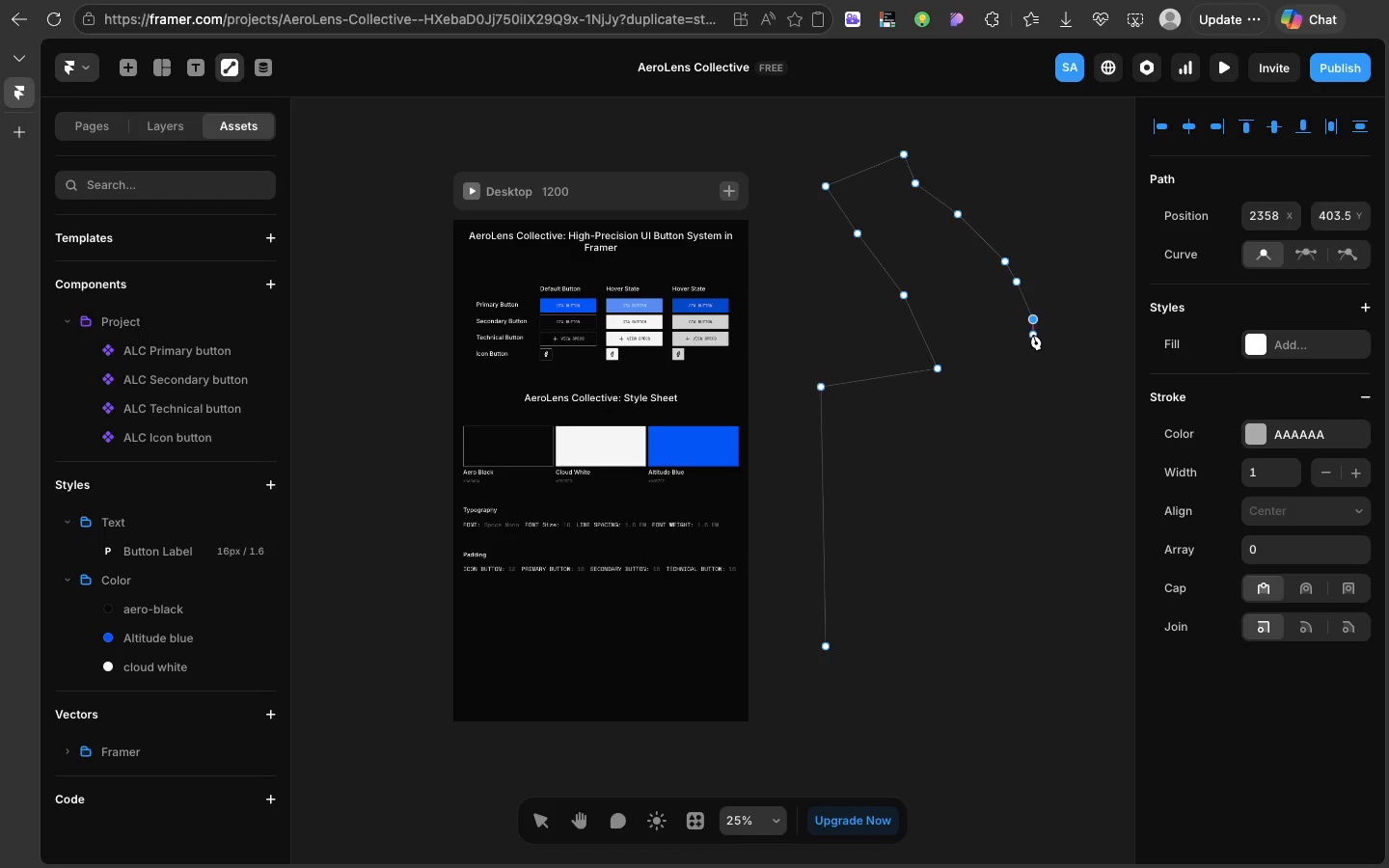 
wait(22.13)
 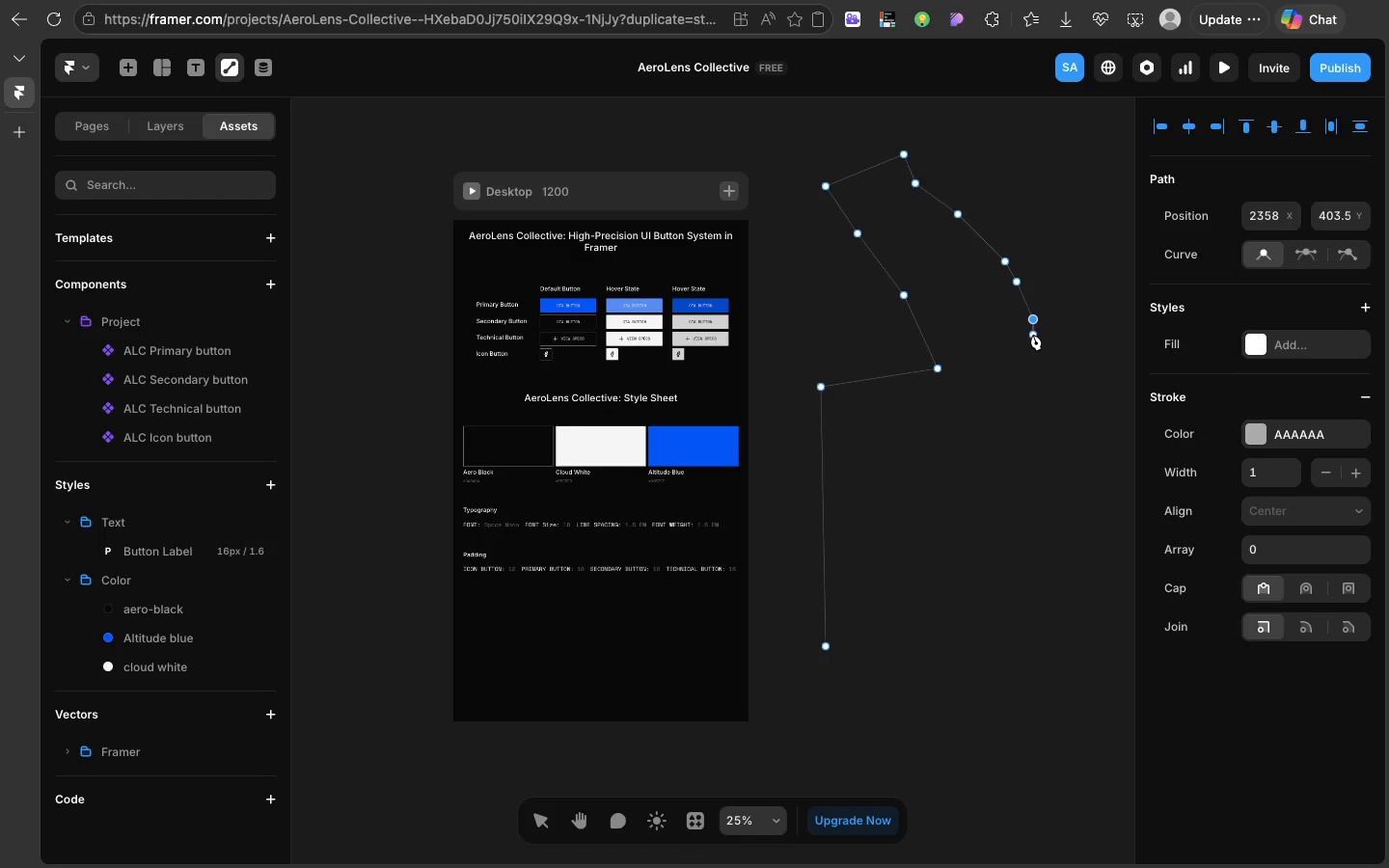 
left_click([1033, 335])
 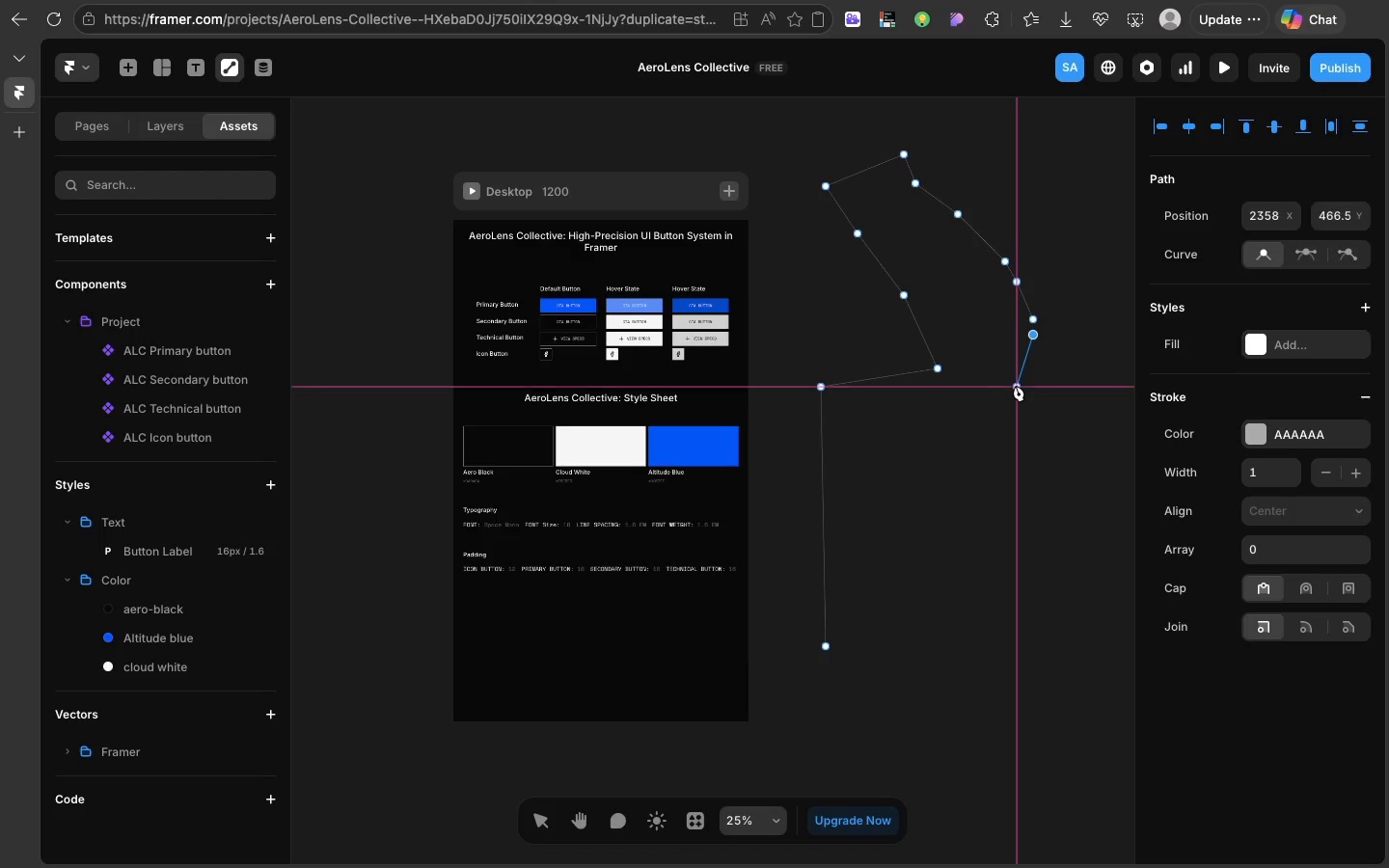 
left_click([1016, 386])
 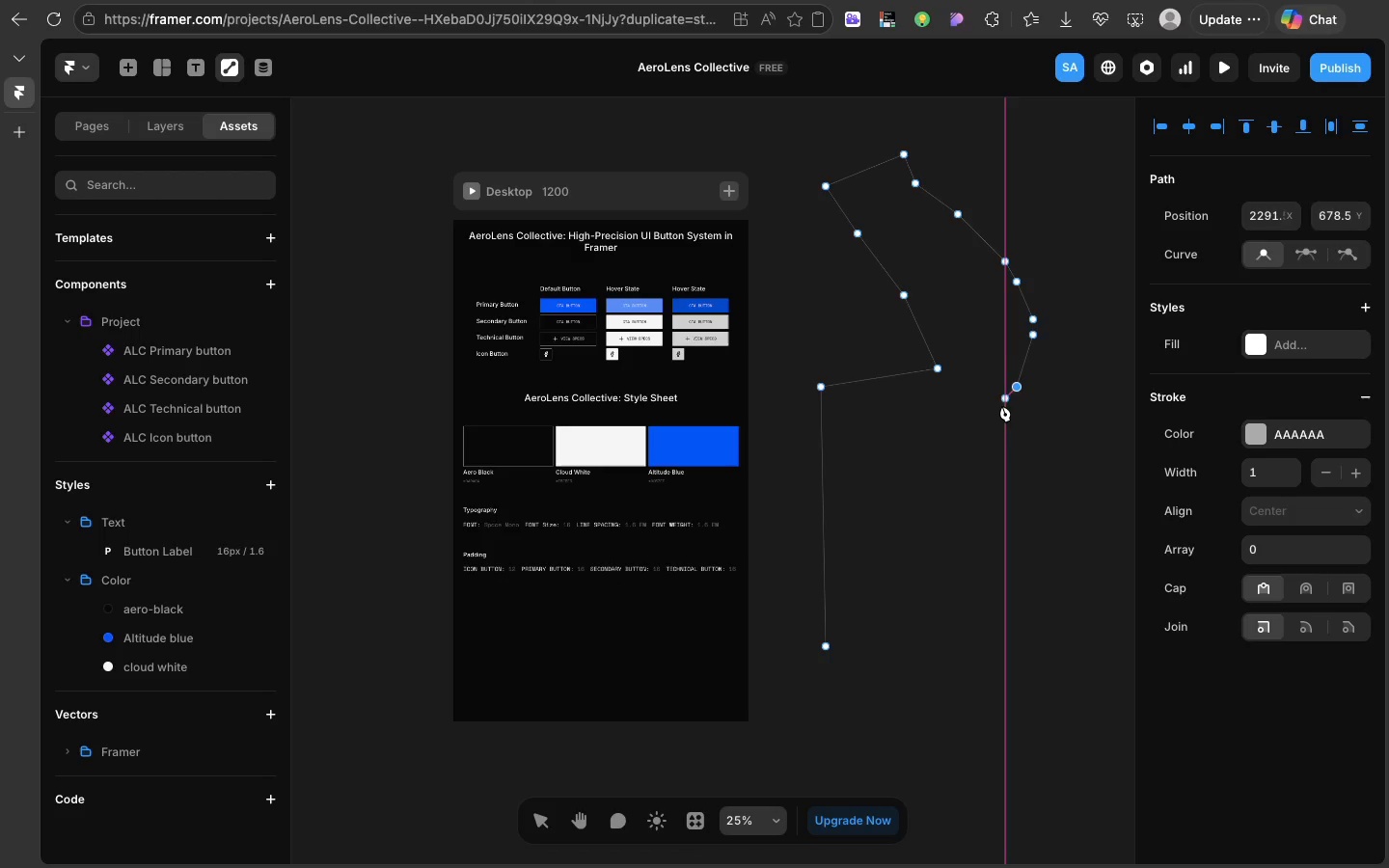 
left_click([1002, 406])
 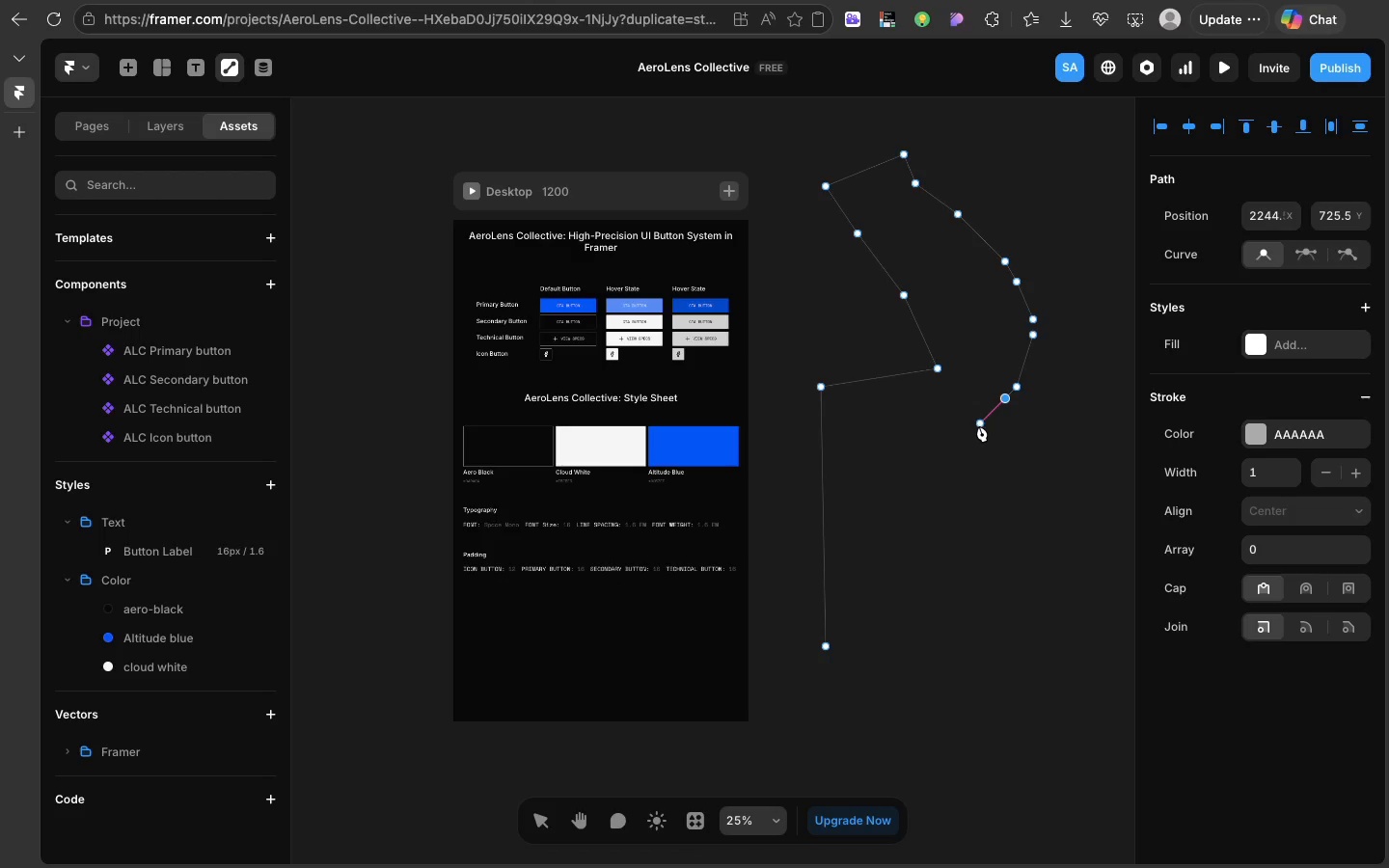 
left_click([978, 427])
 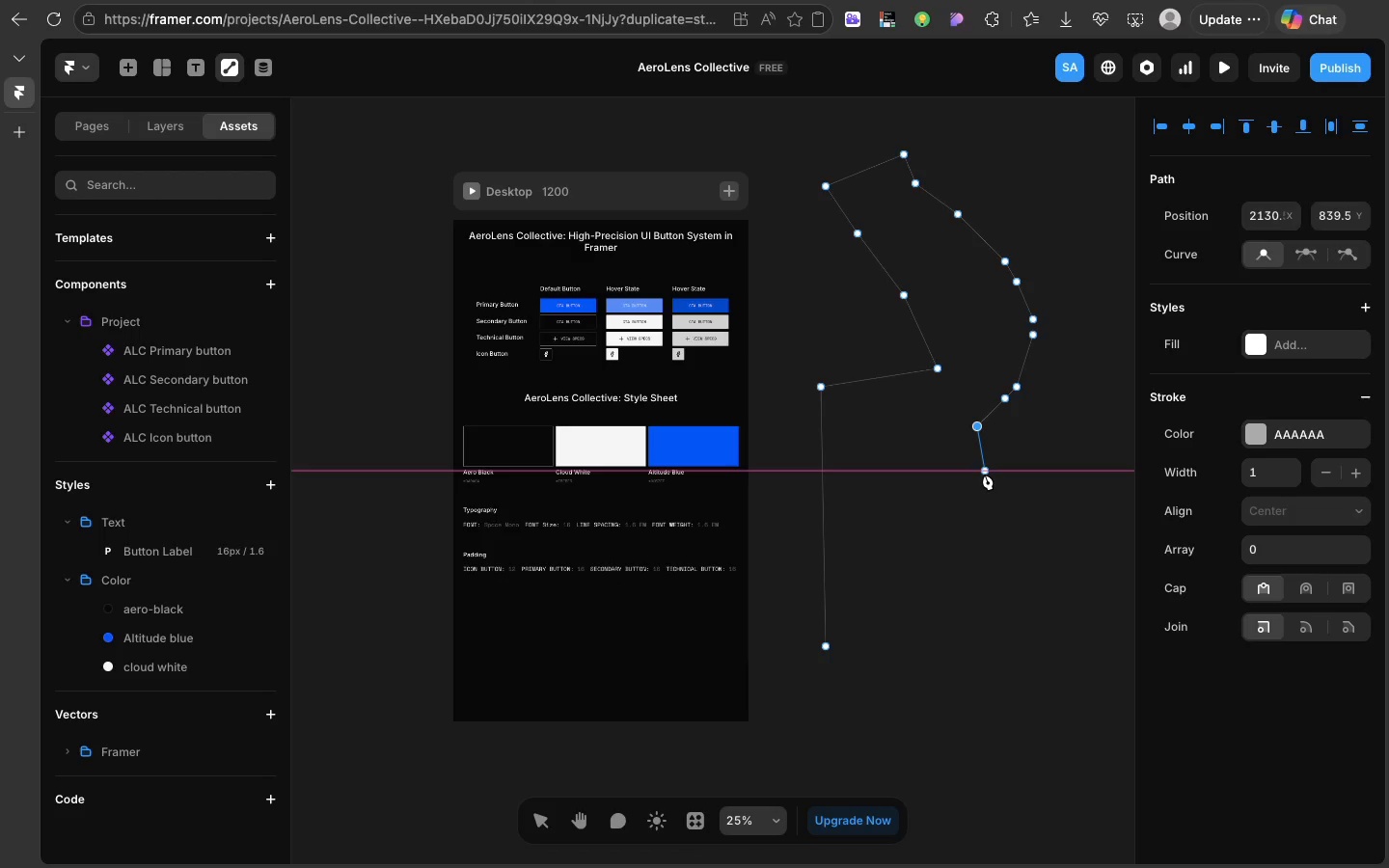 
left_click([985, 475])
 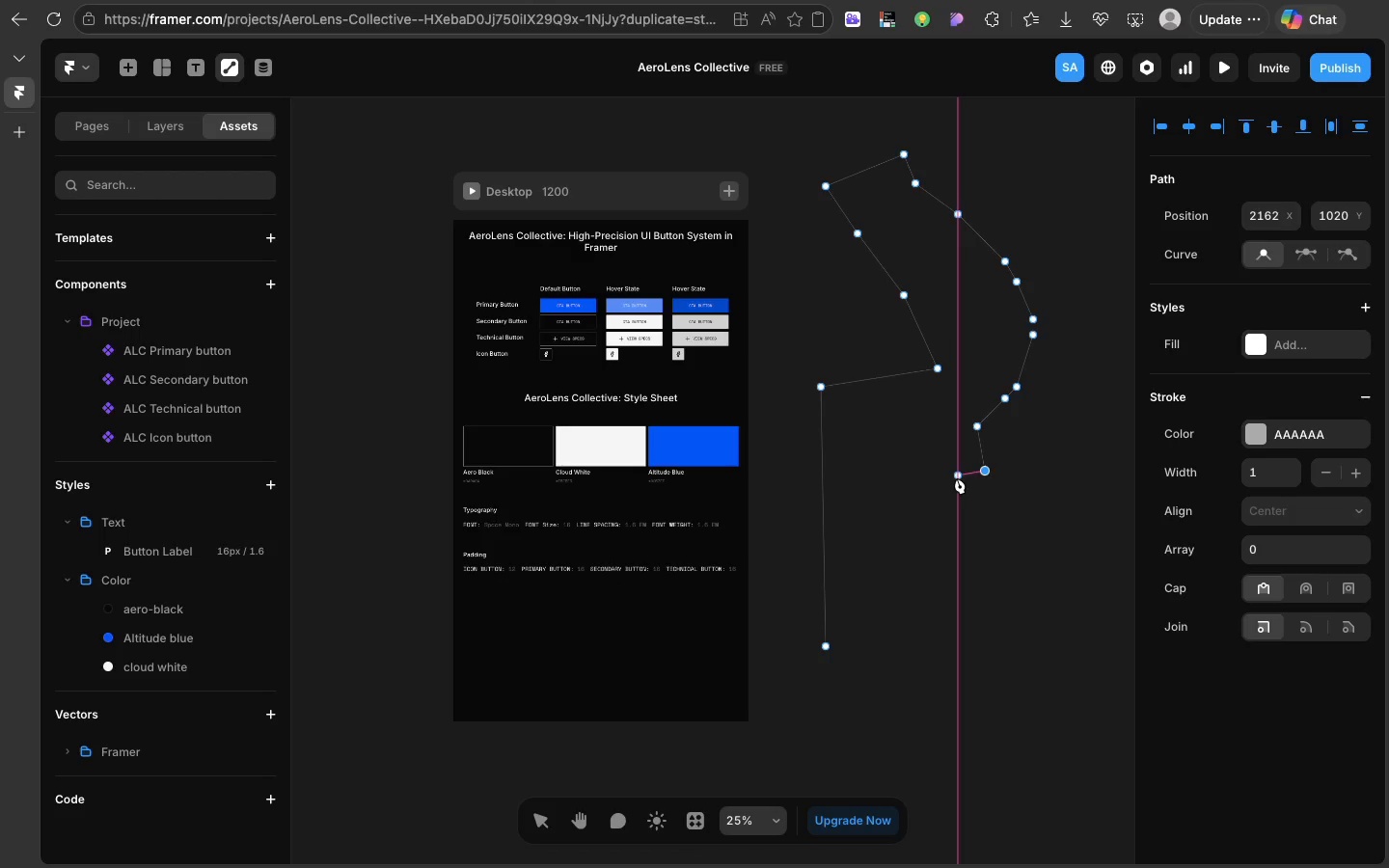 
left_click([957, 478])
 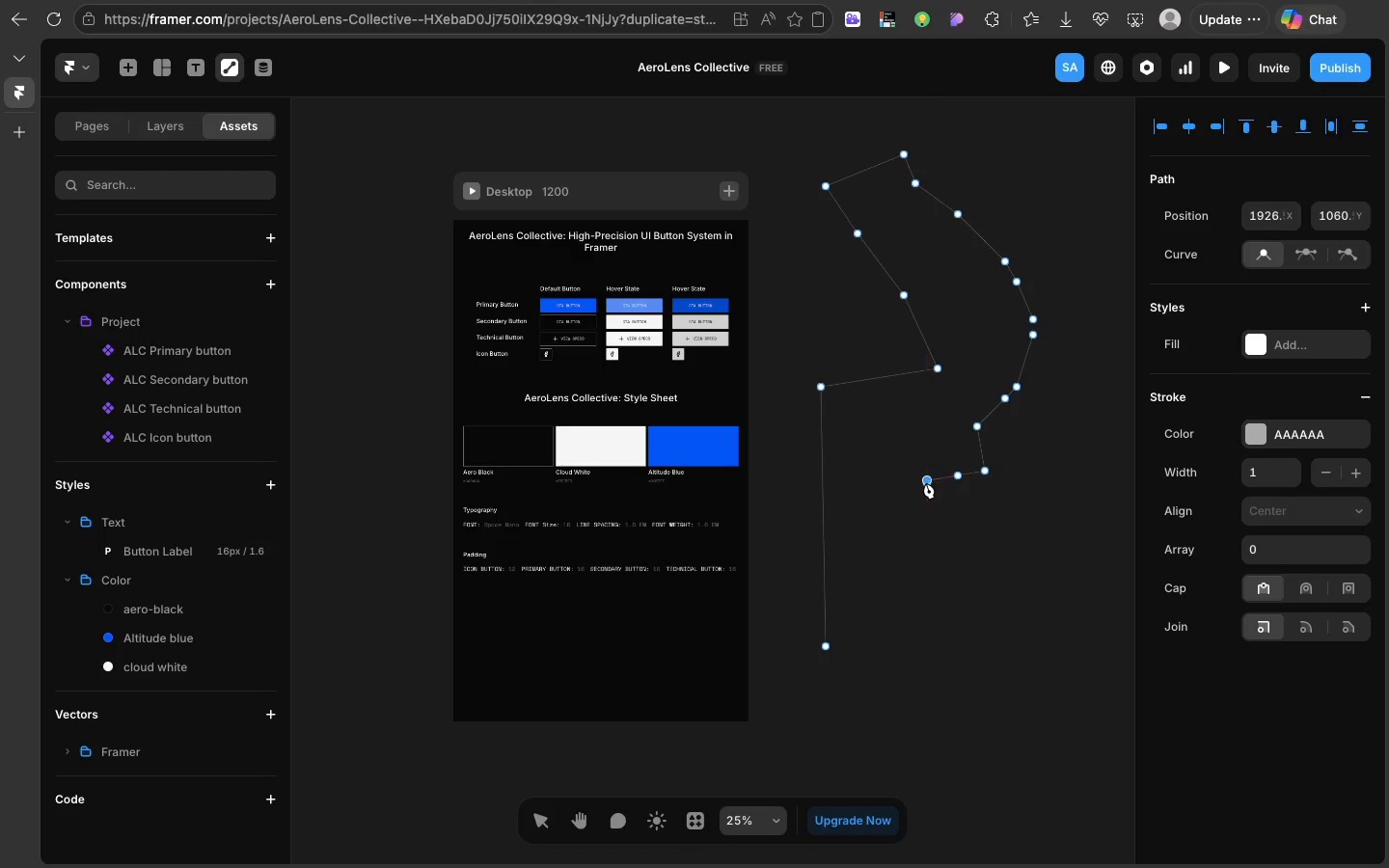 
left_click([926, 483])
 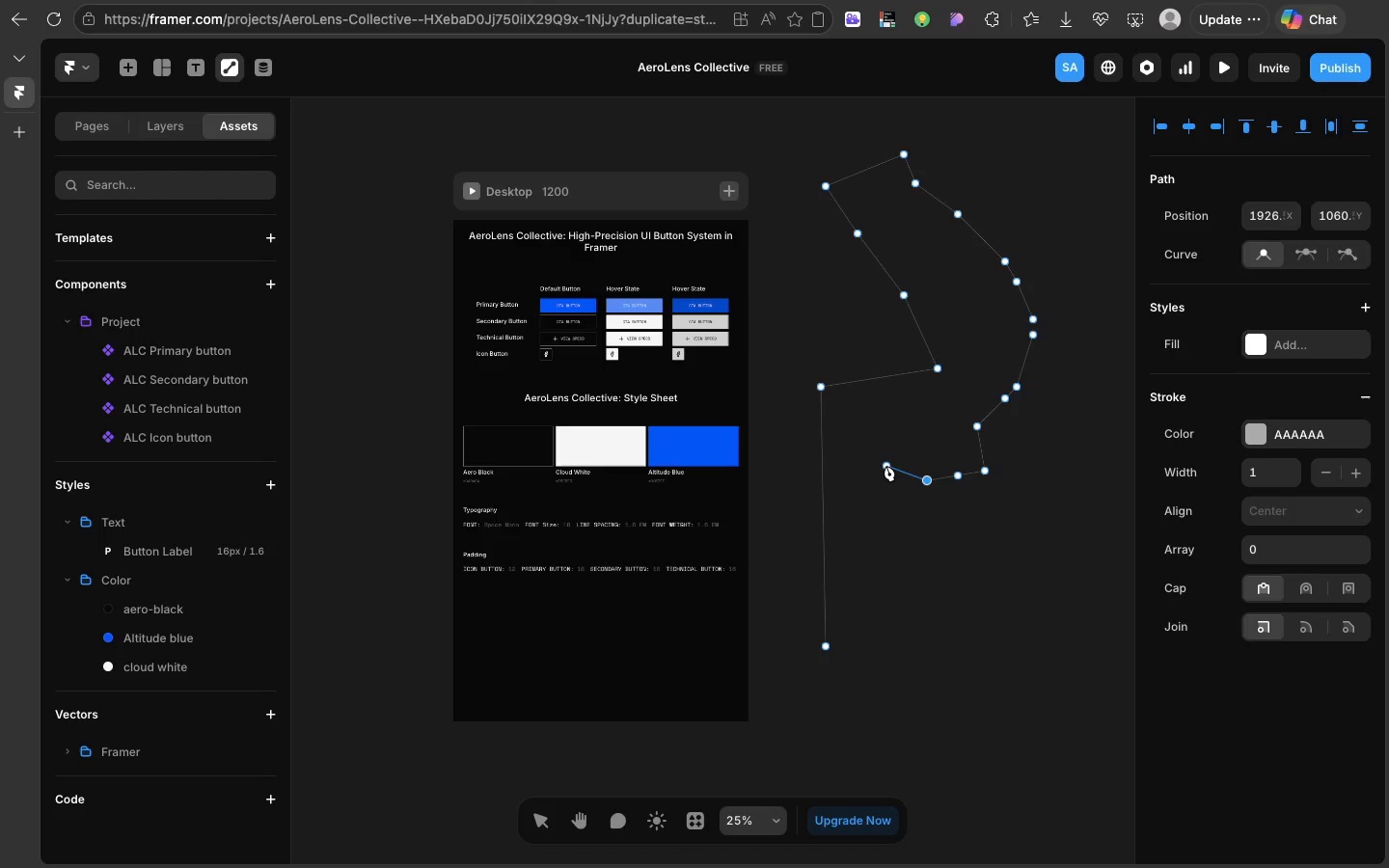 
left_click([886, 466])
 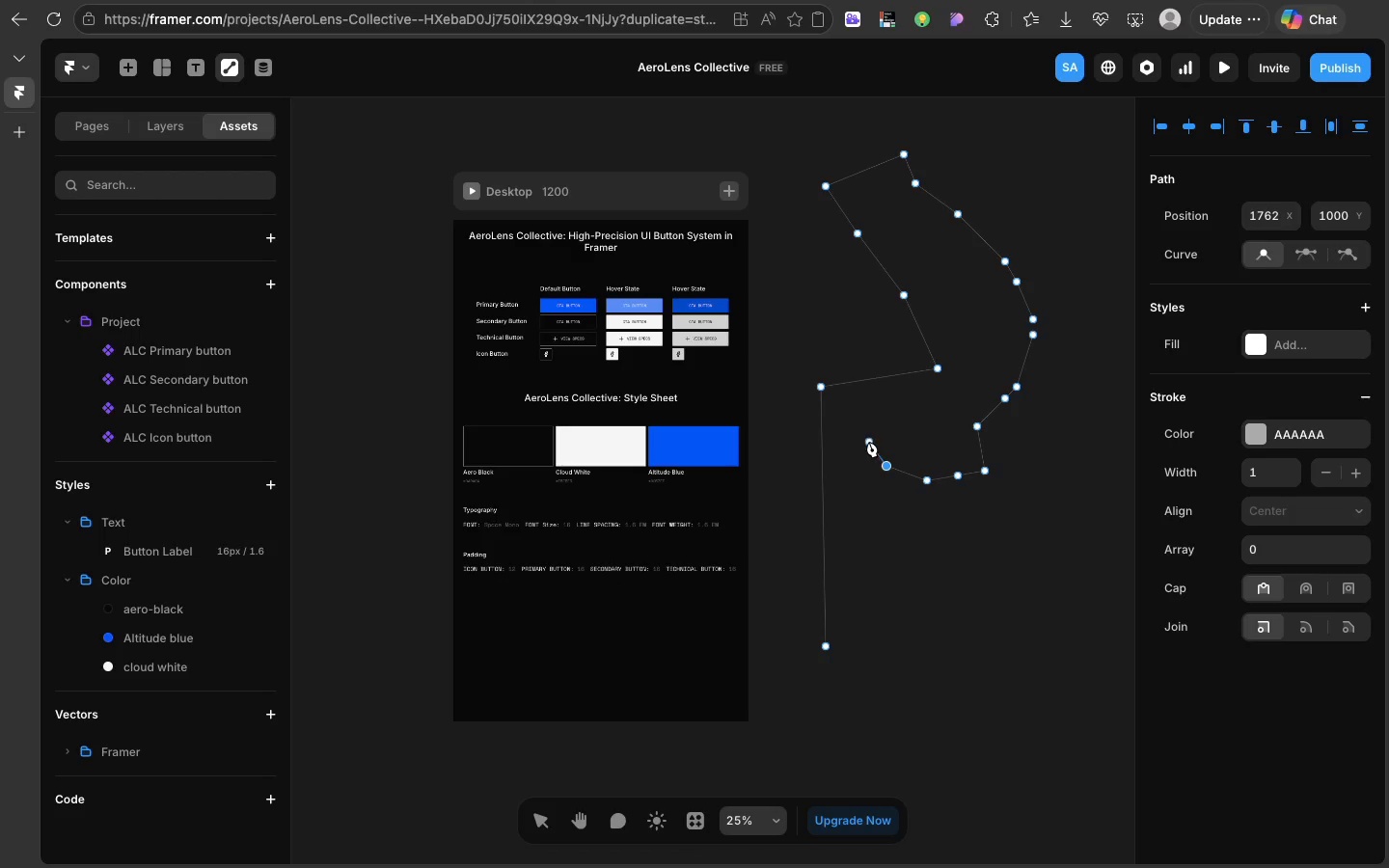 
left_click([869, 442])
 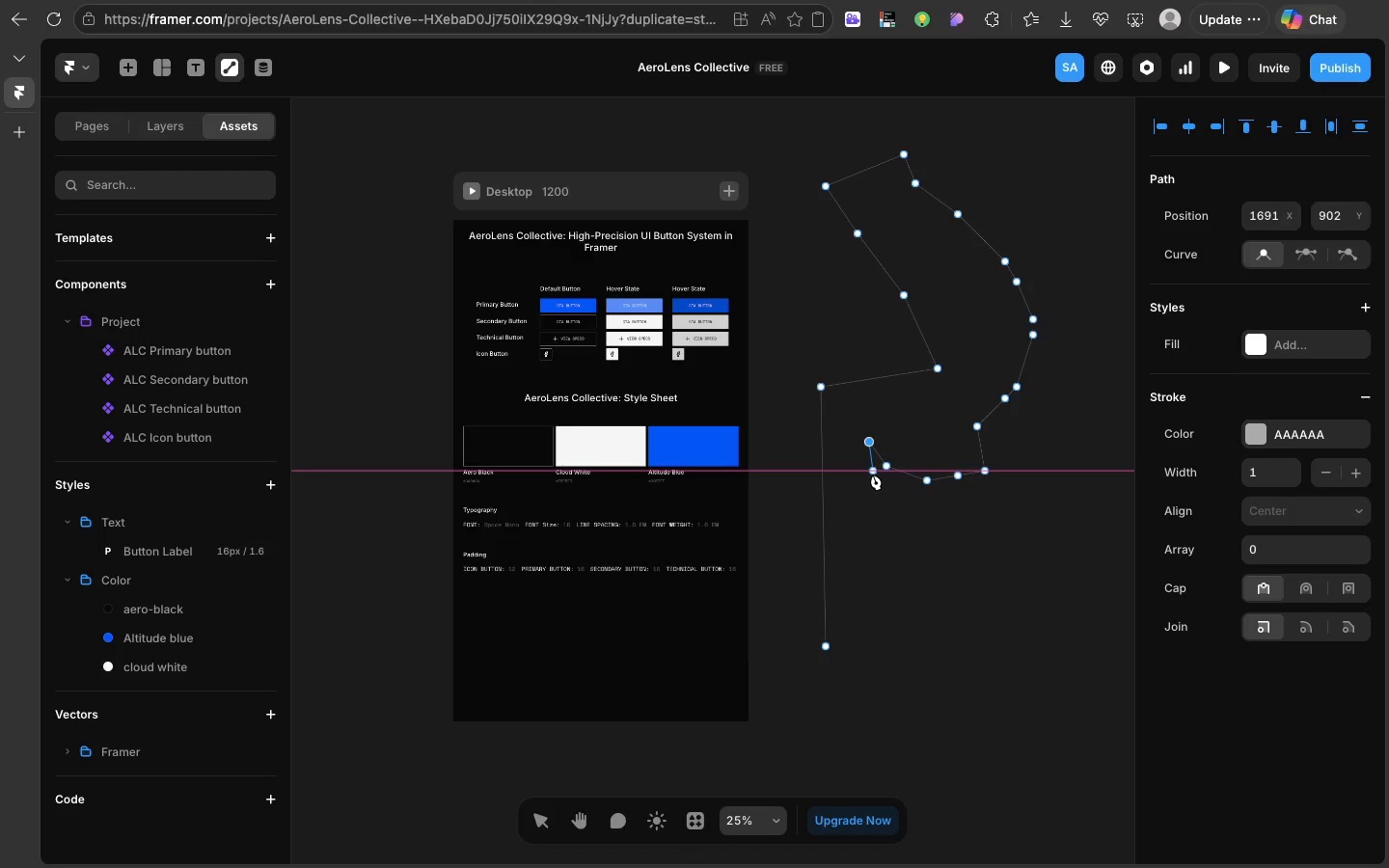 
left_click([873, 475])
 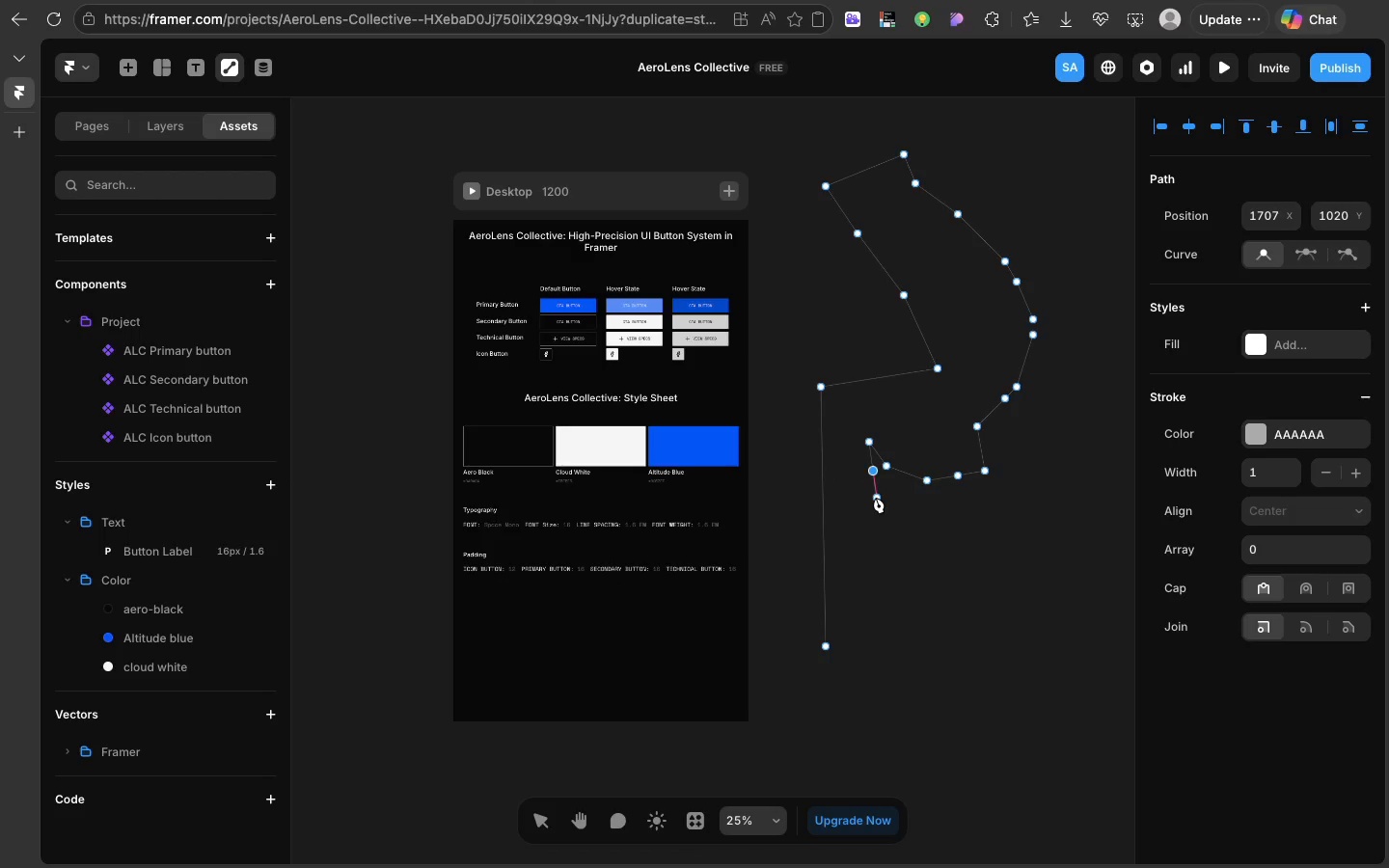 
left_click([876, 498])
 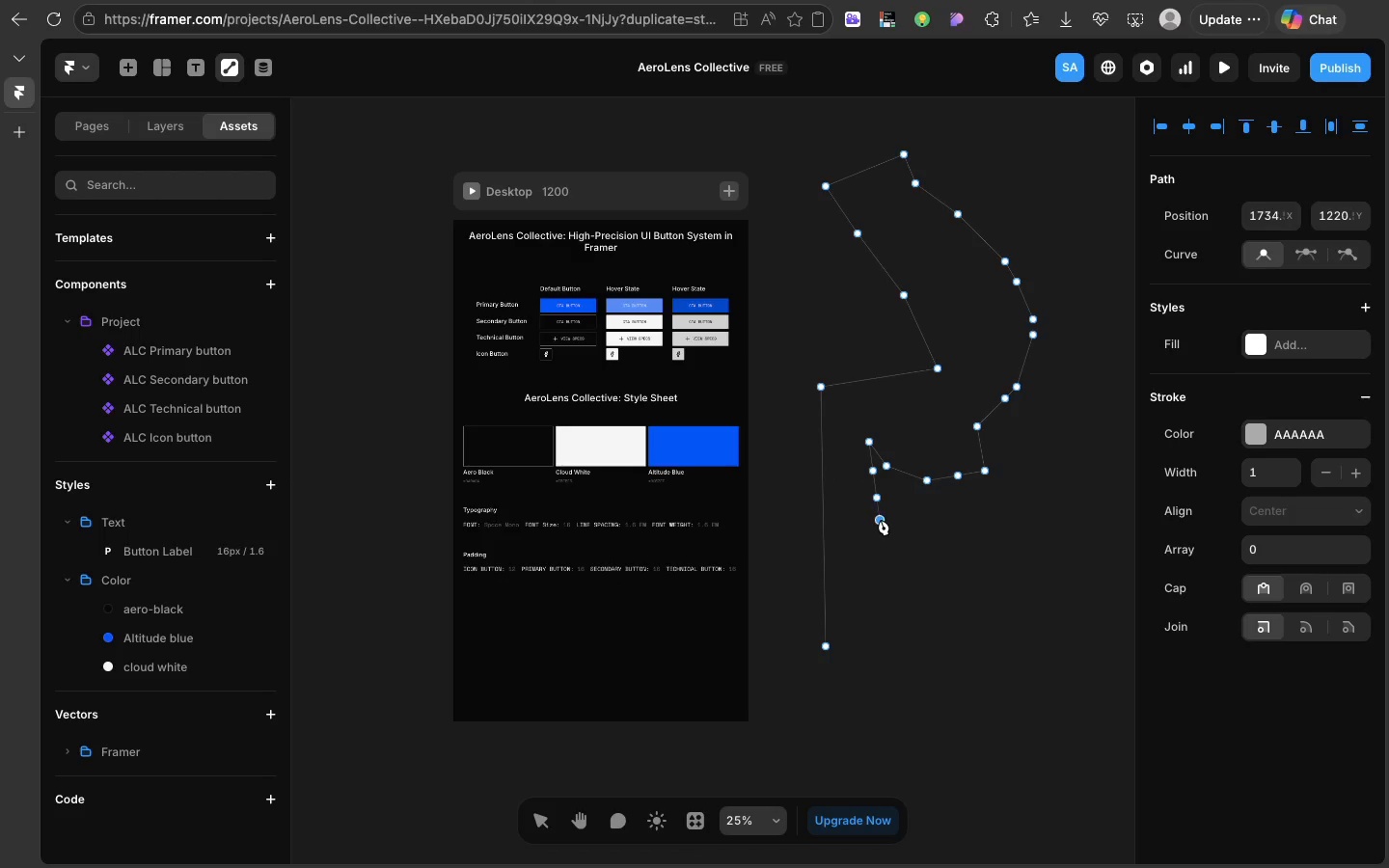 
left_click([881, 520])
 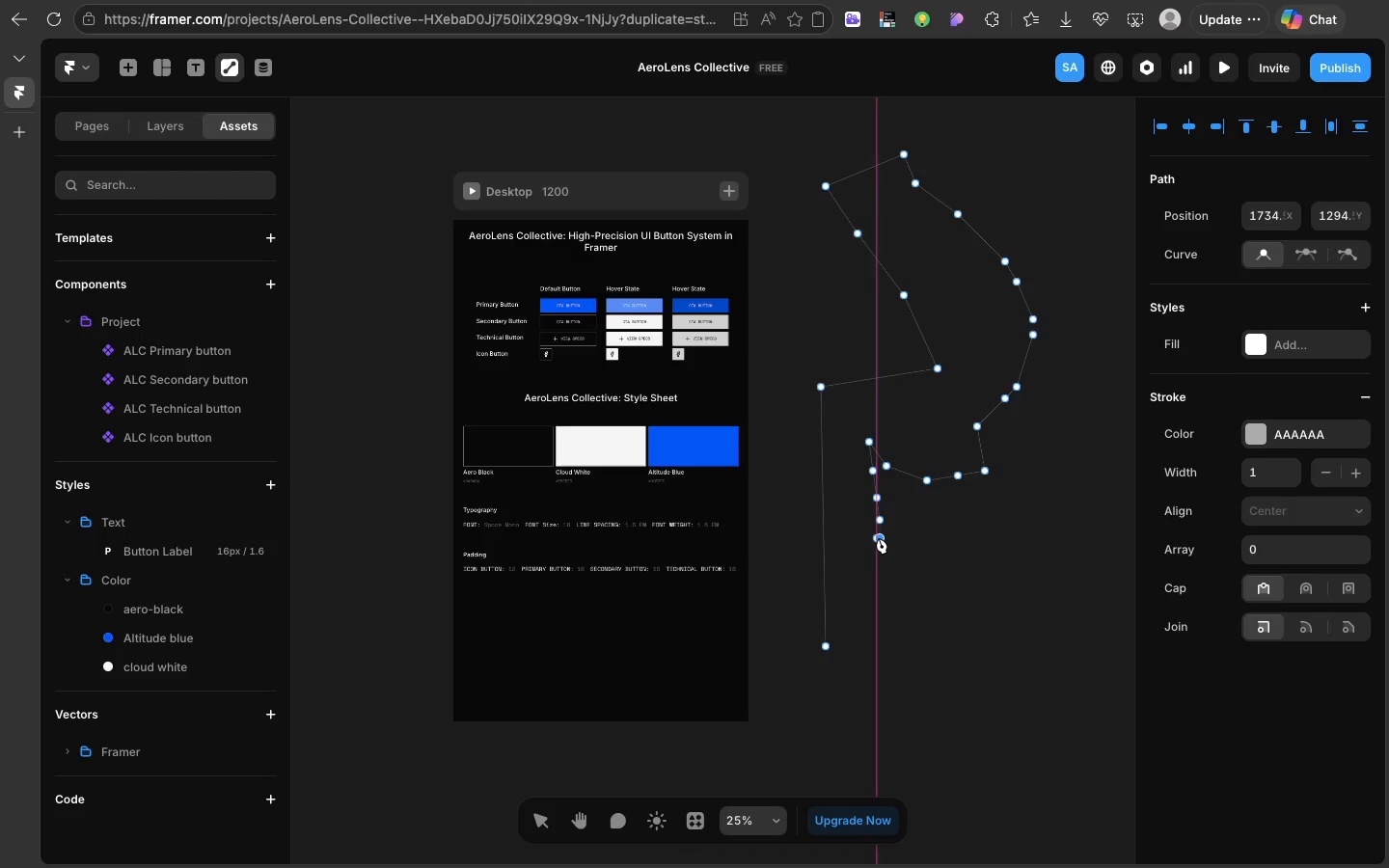 
left_click([879, 538])
 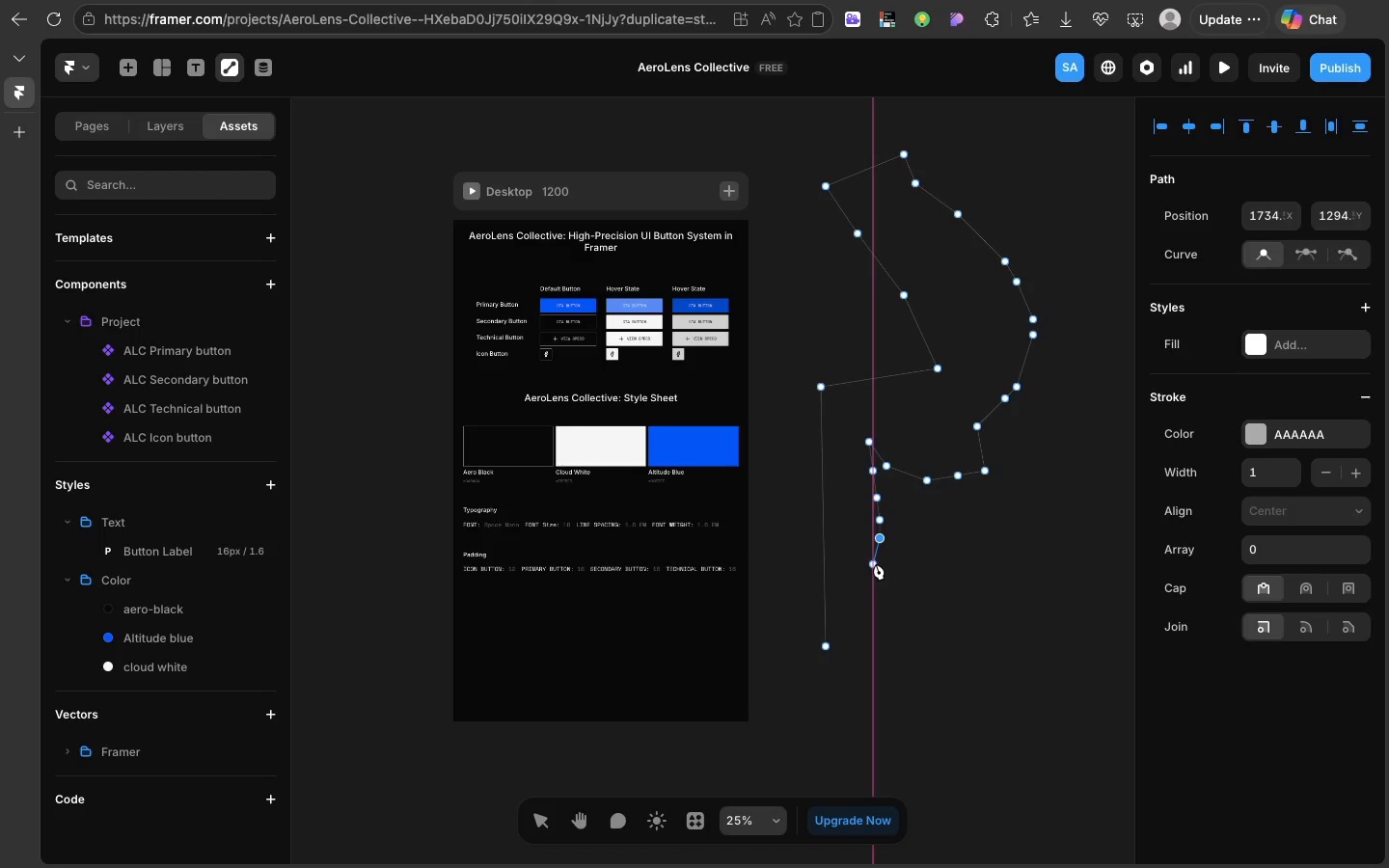 
left_click([876, 564])
 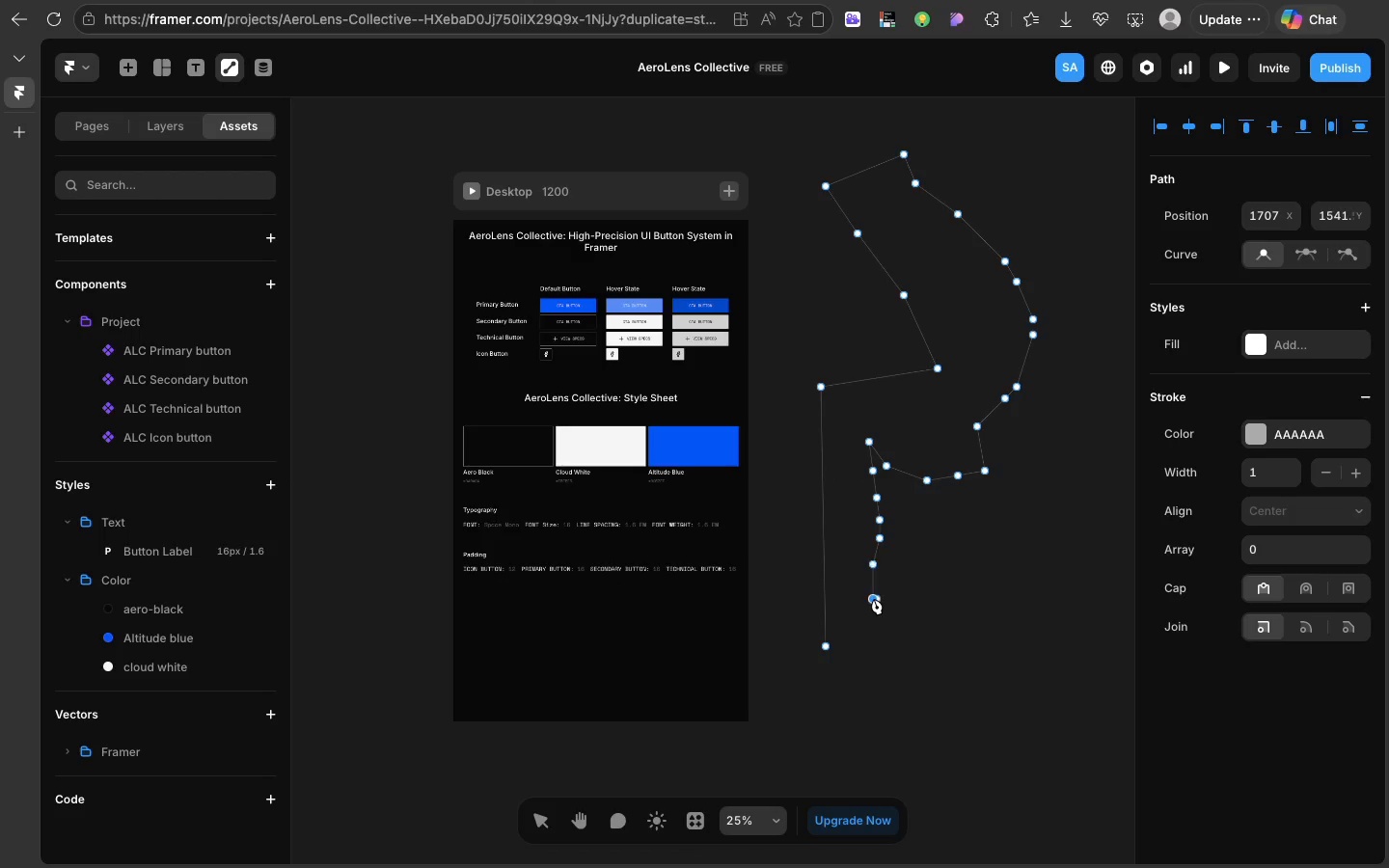 
left_click([874, 599])
 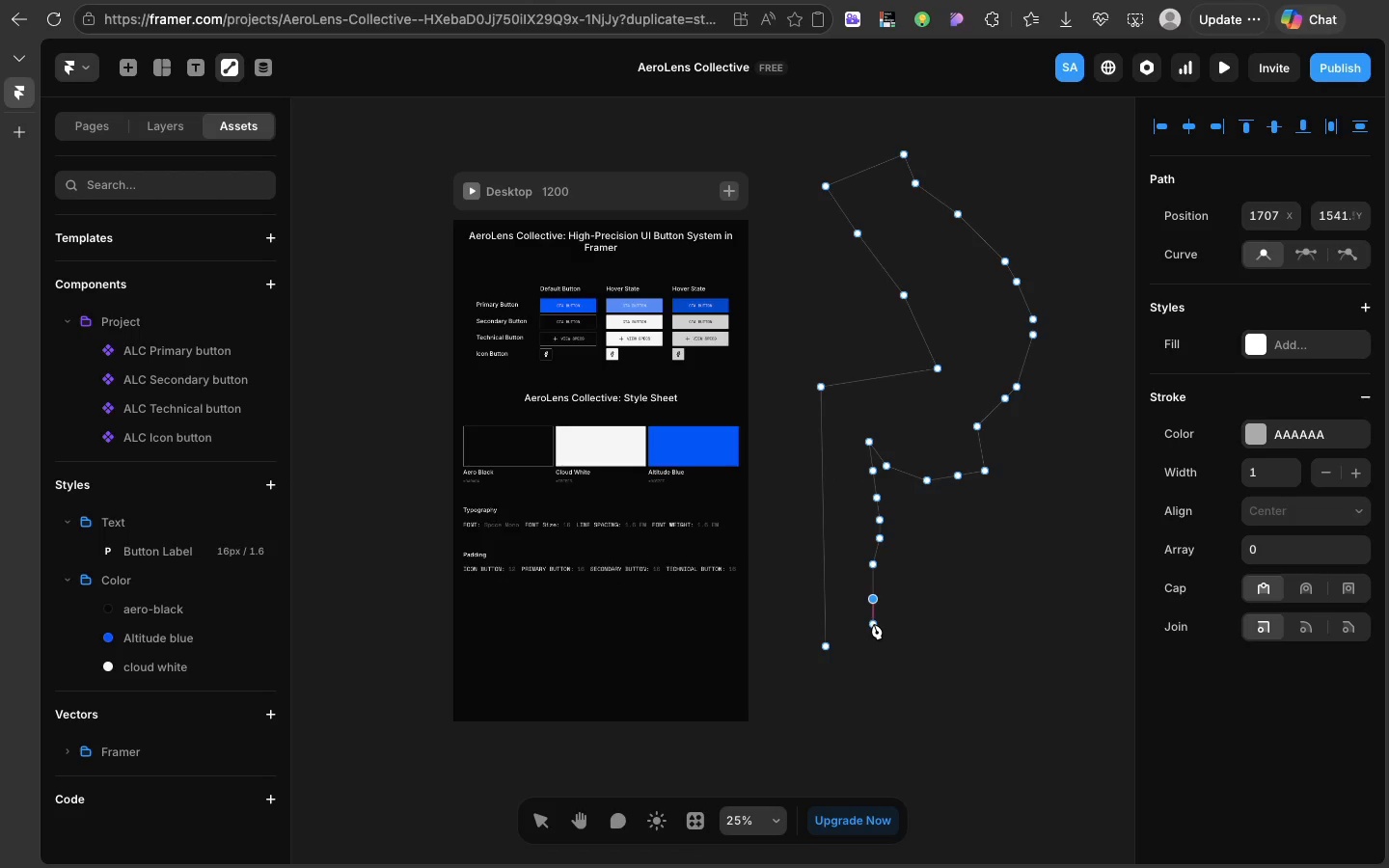 
left_click([874, 624])
 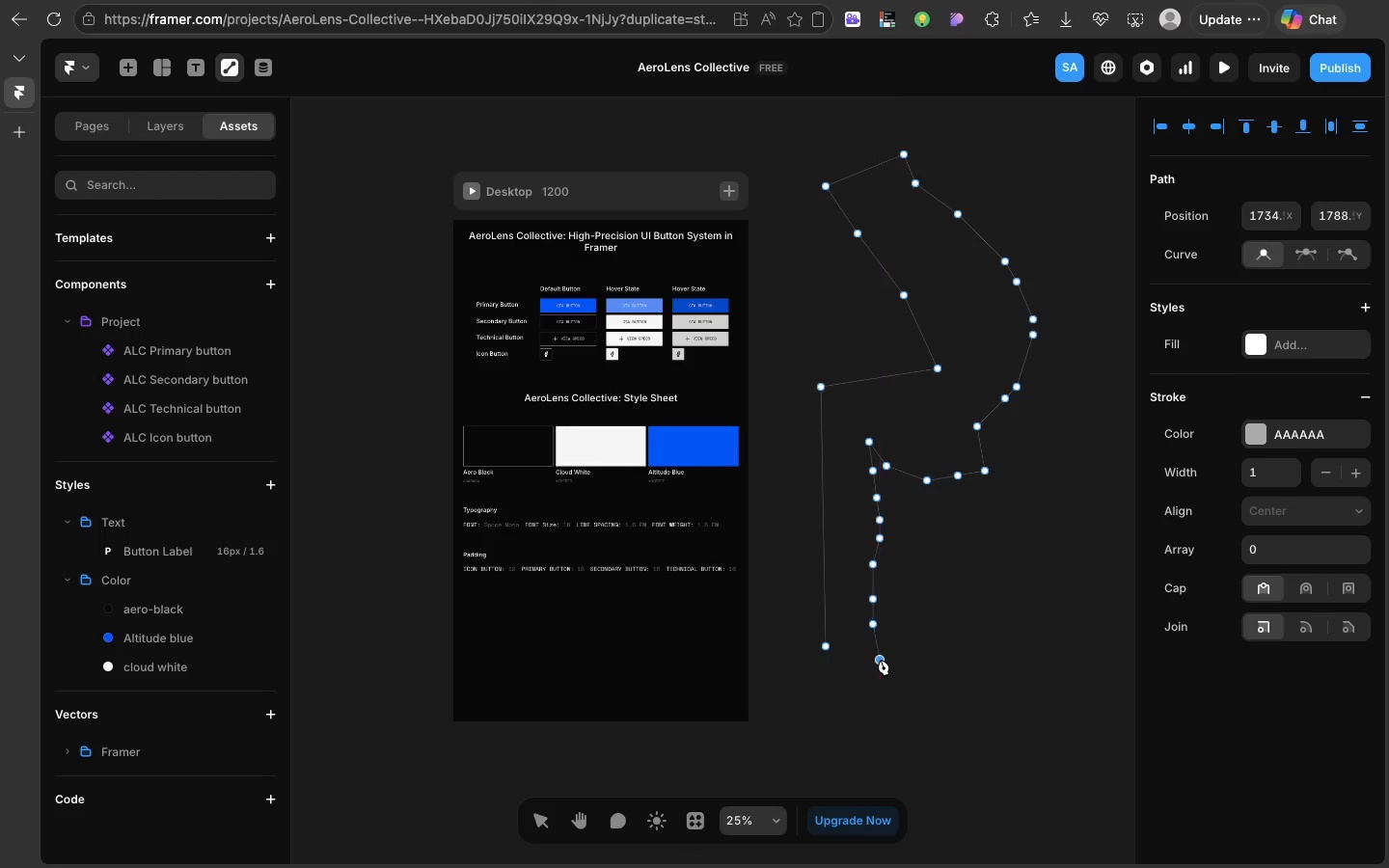 
left_click([881, 660])
 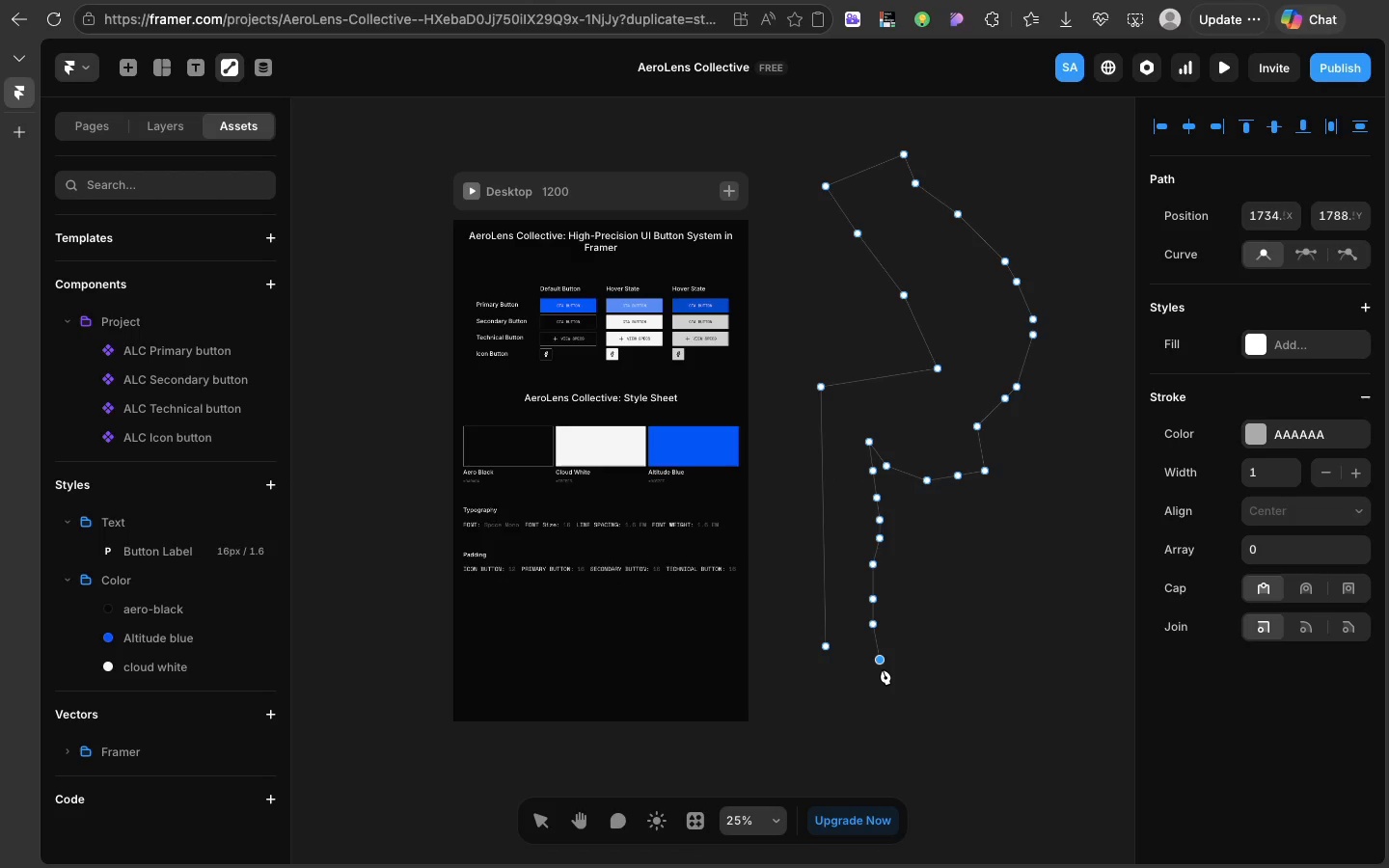 
left_click([883, 672])
 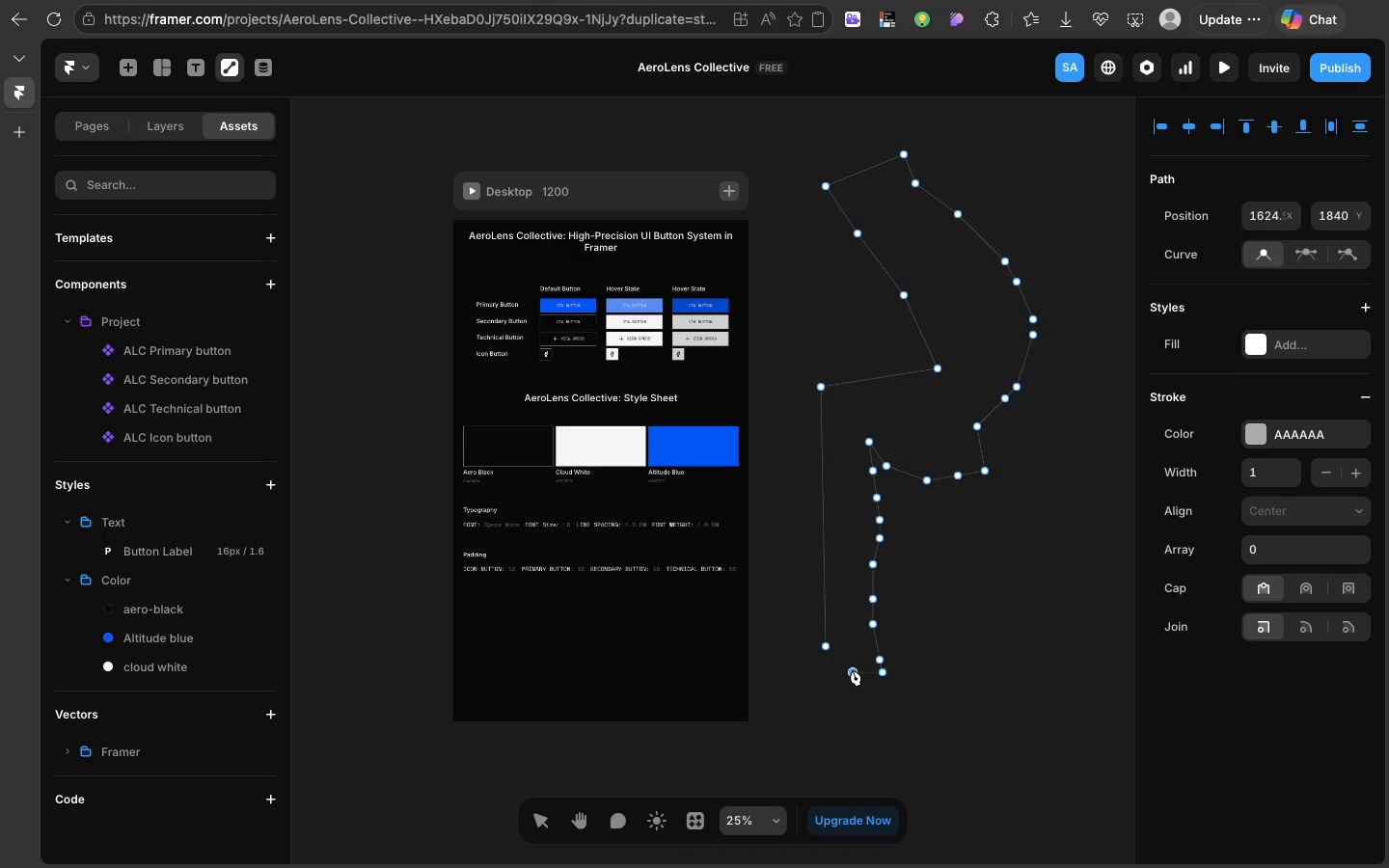 
left_click([853, 670])
 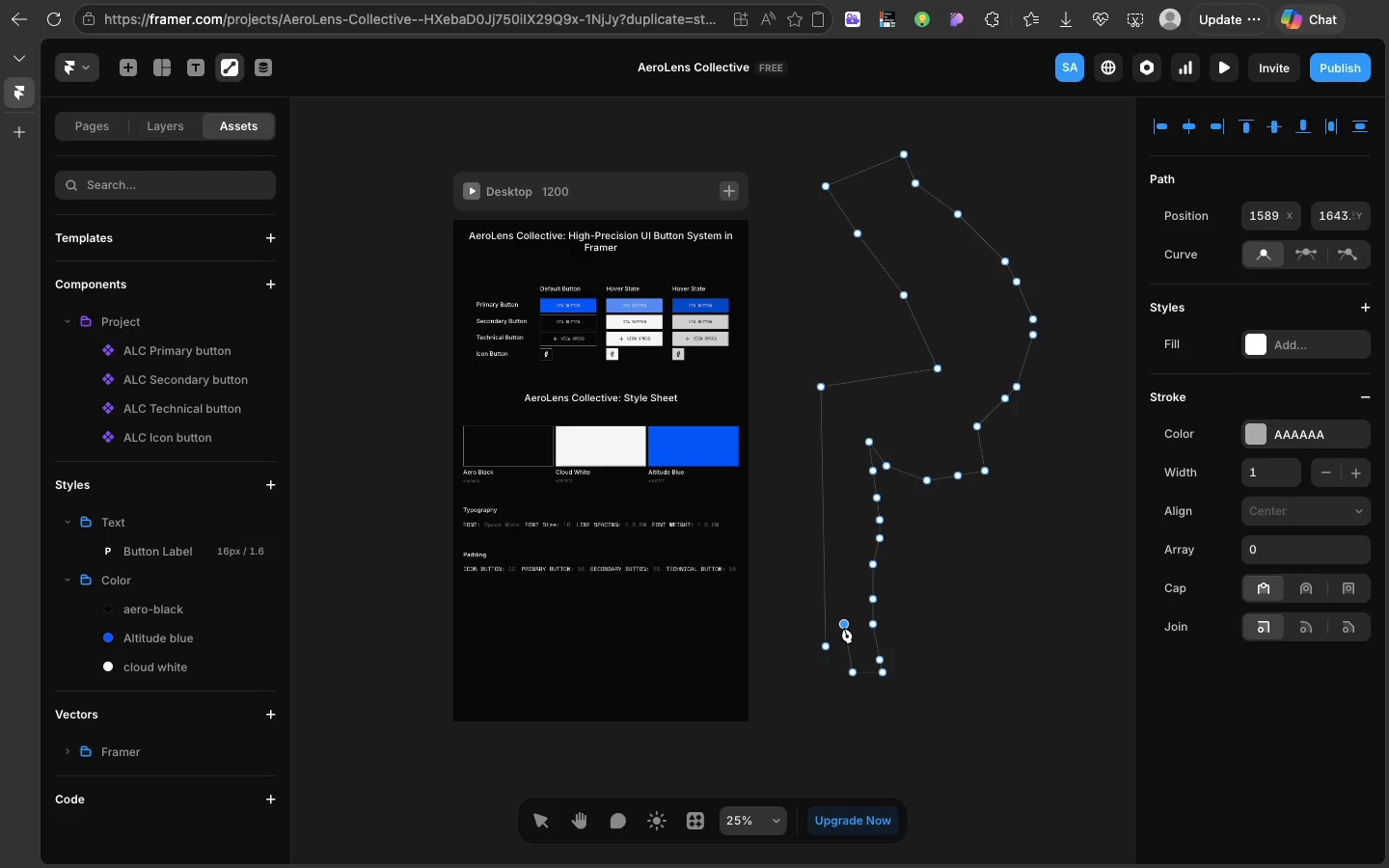 
left_click([844, 628])
 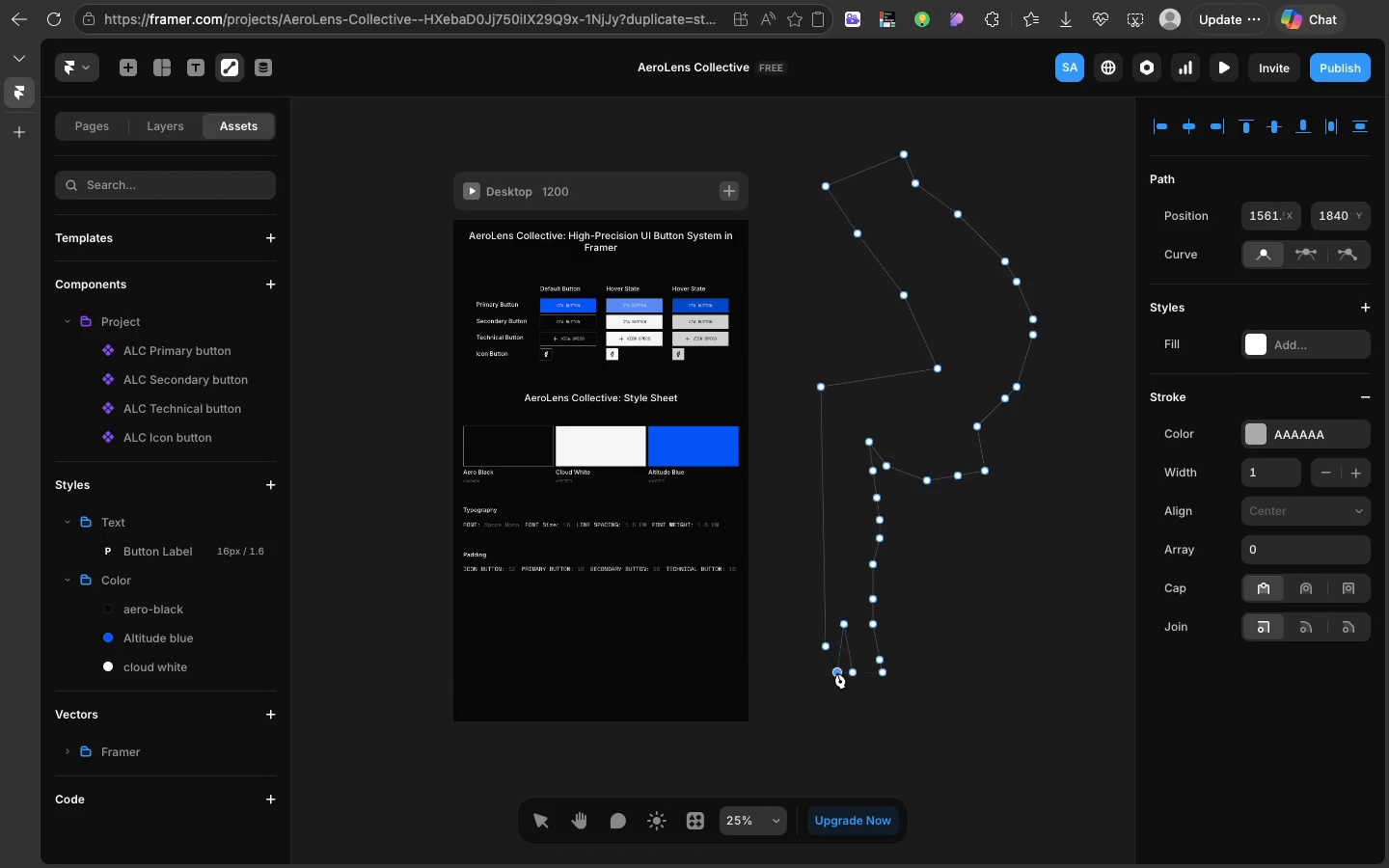 
left_click([837, 673])
 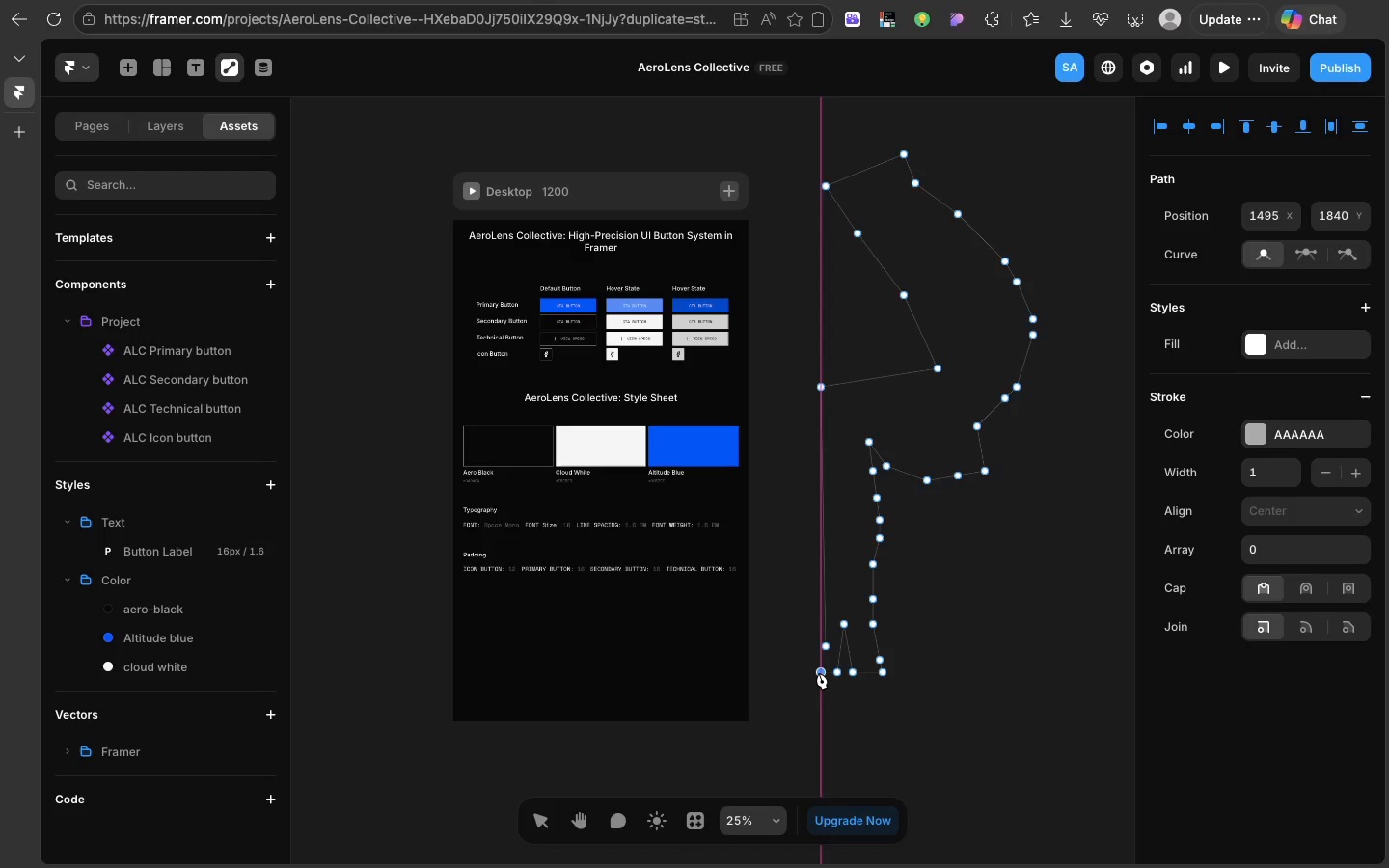 
left_click([819, 673])
 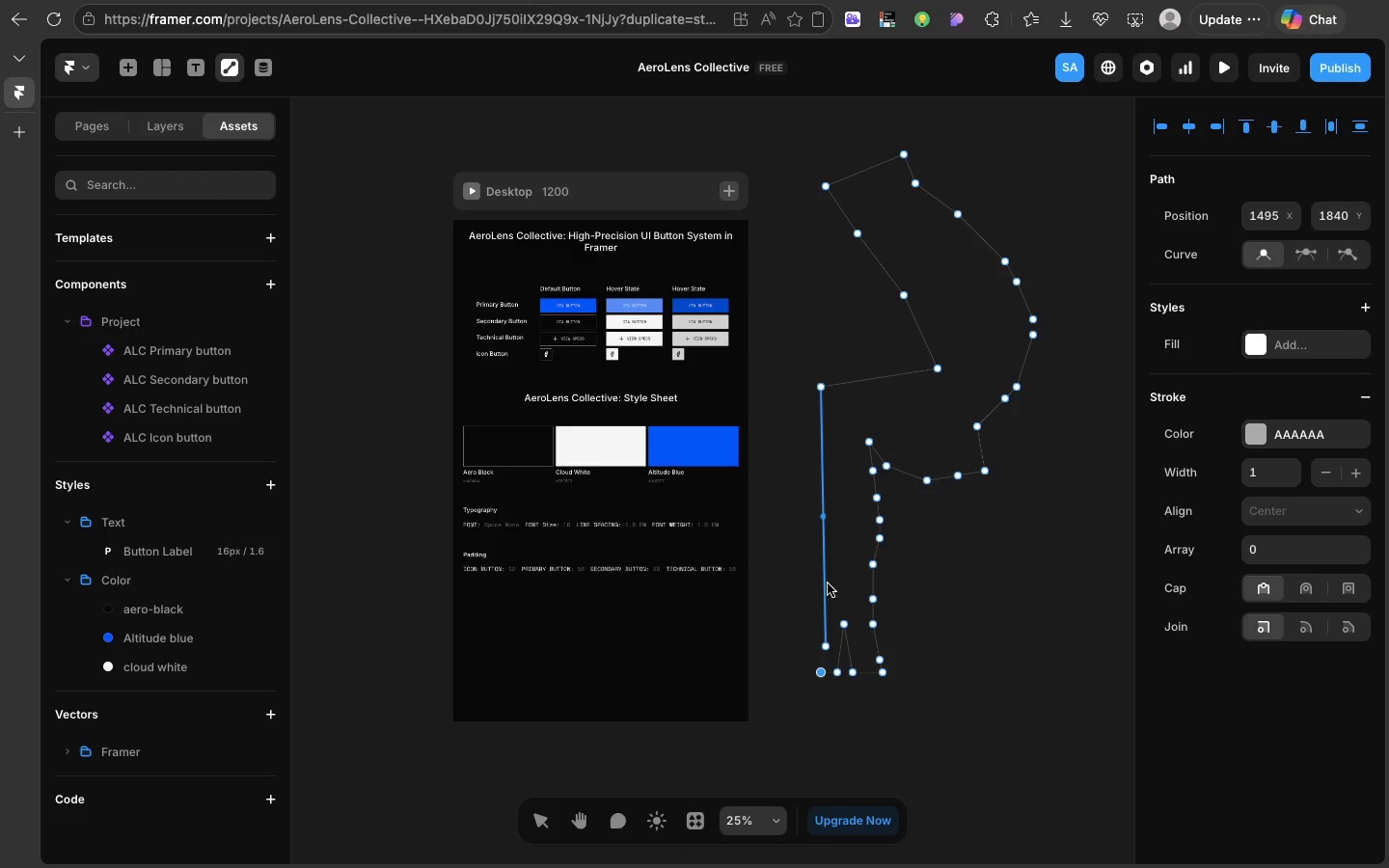 
left_click([828, 583])
 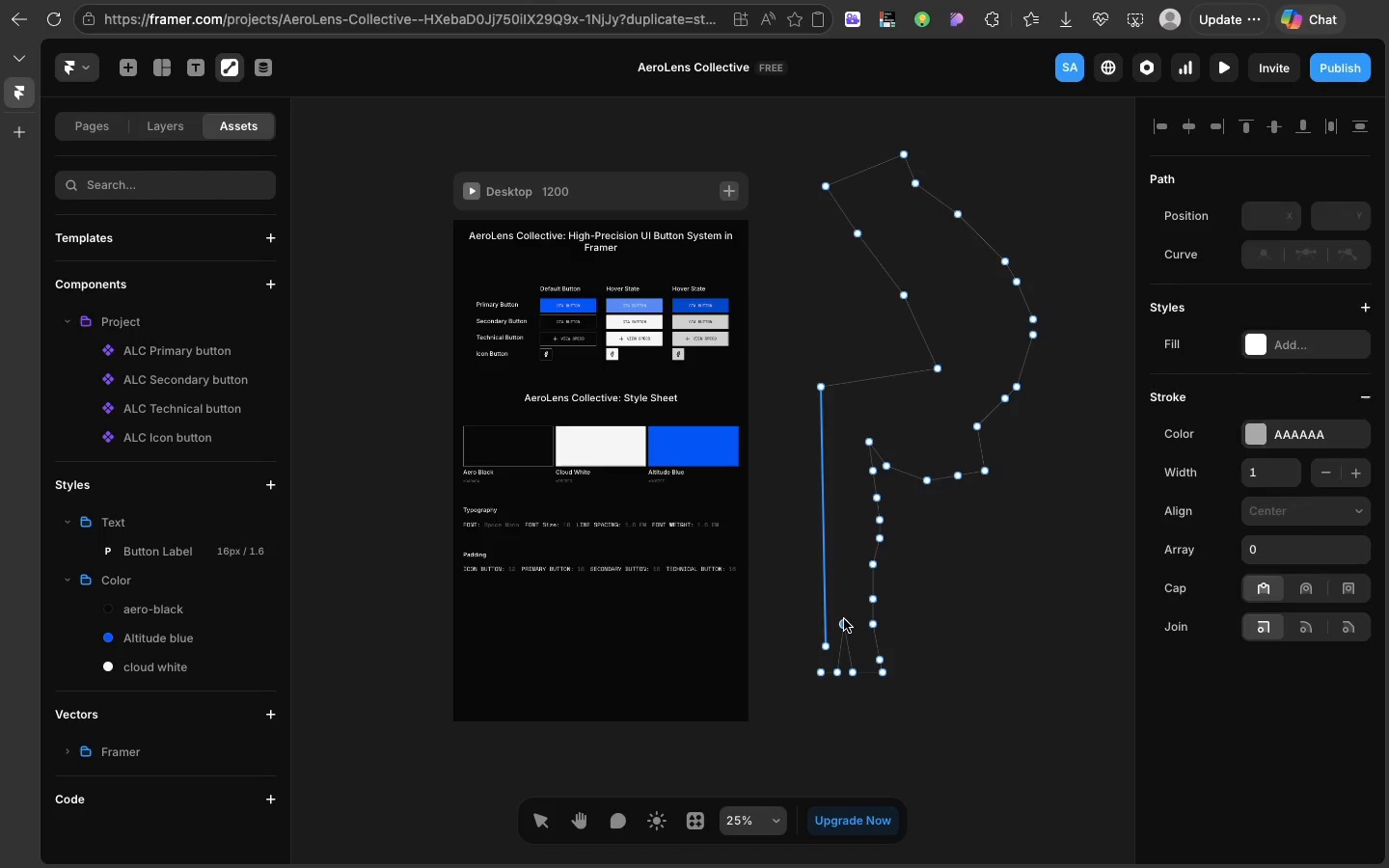 
left_click([844, 619])
 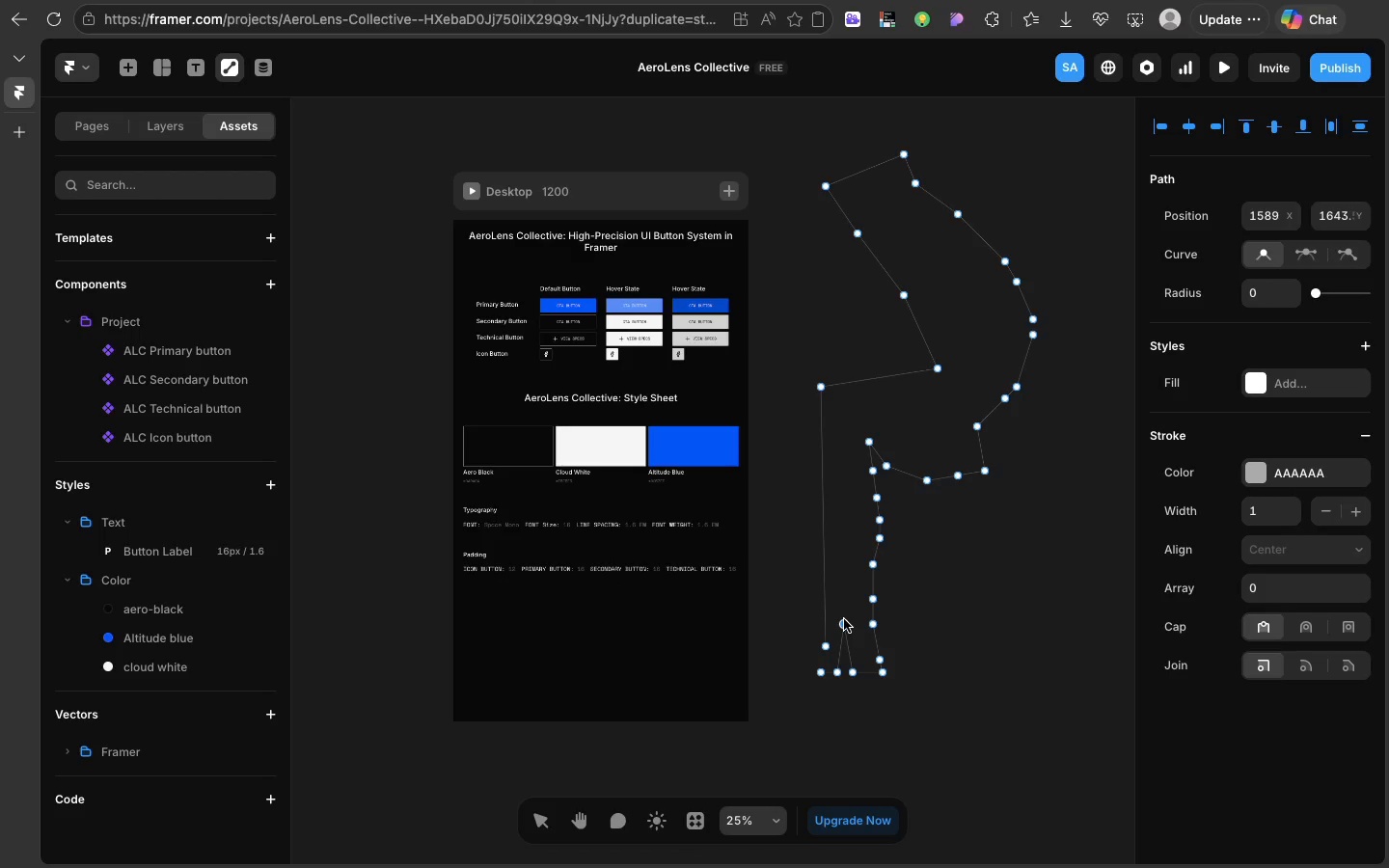 
wait(21.52)
 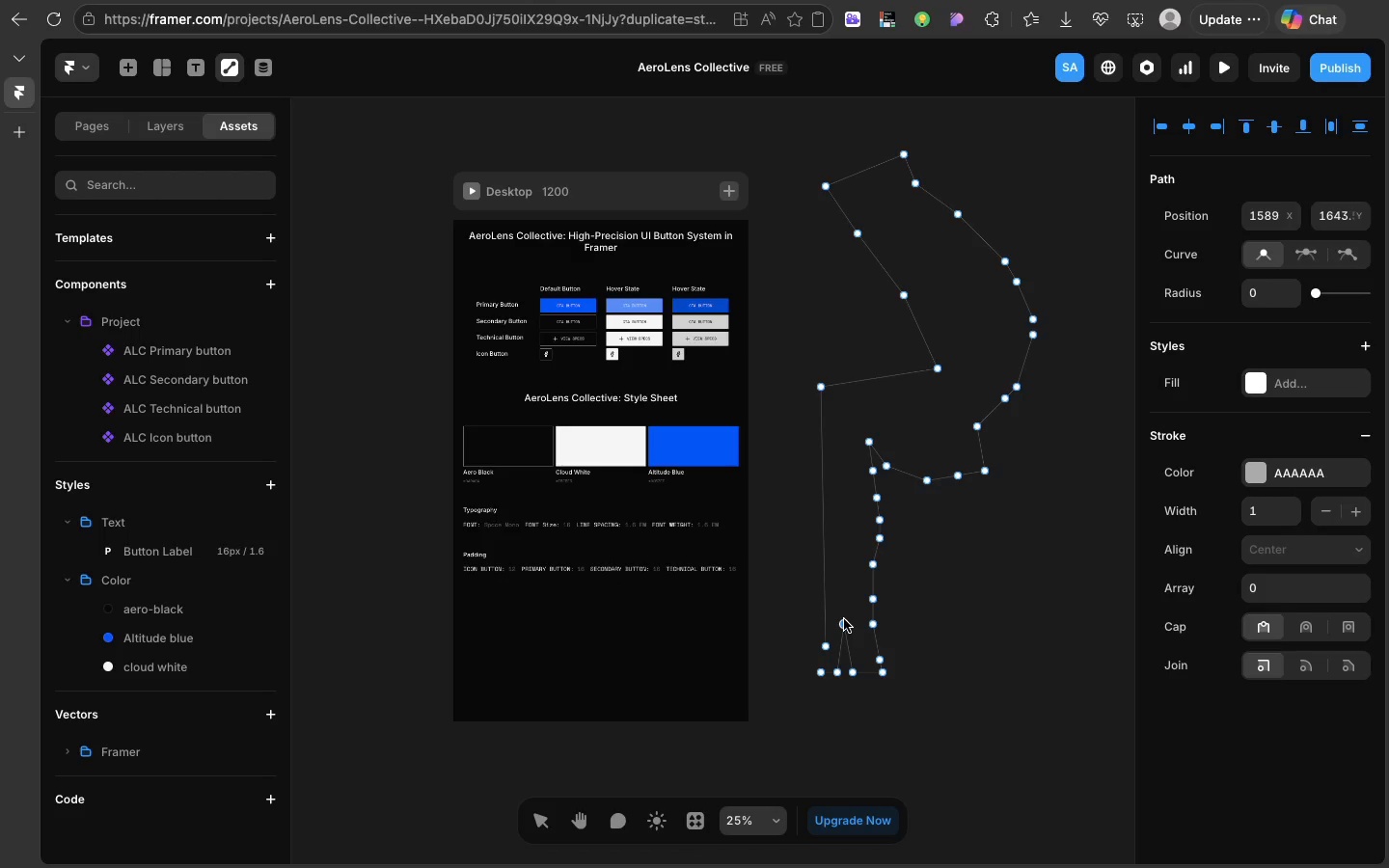 
left_click([845, 620])
 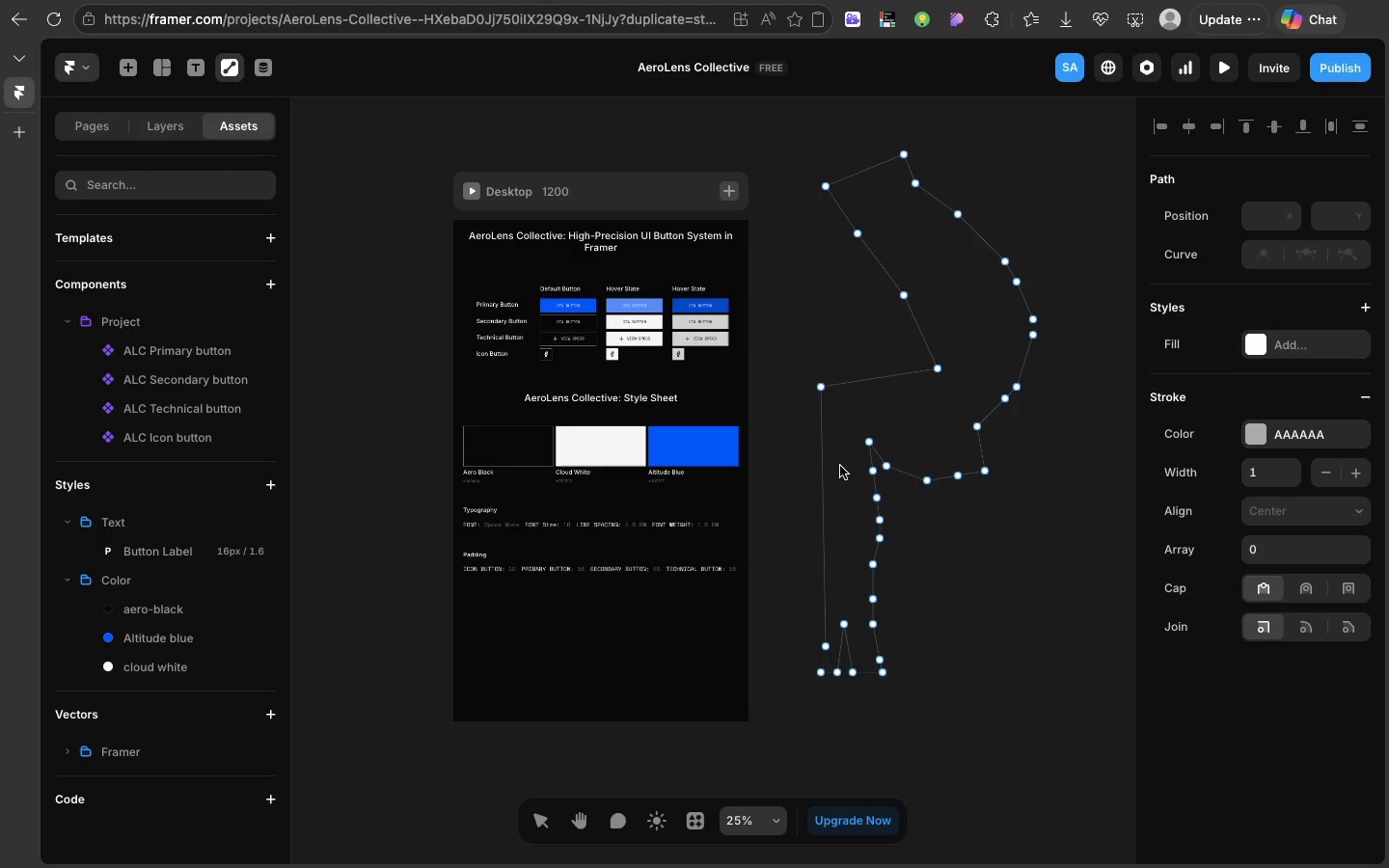 
left_click([840, 466])
 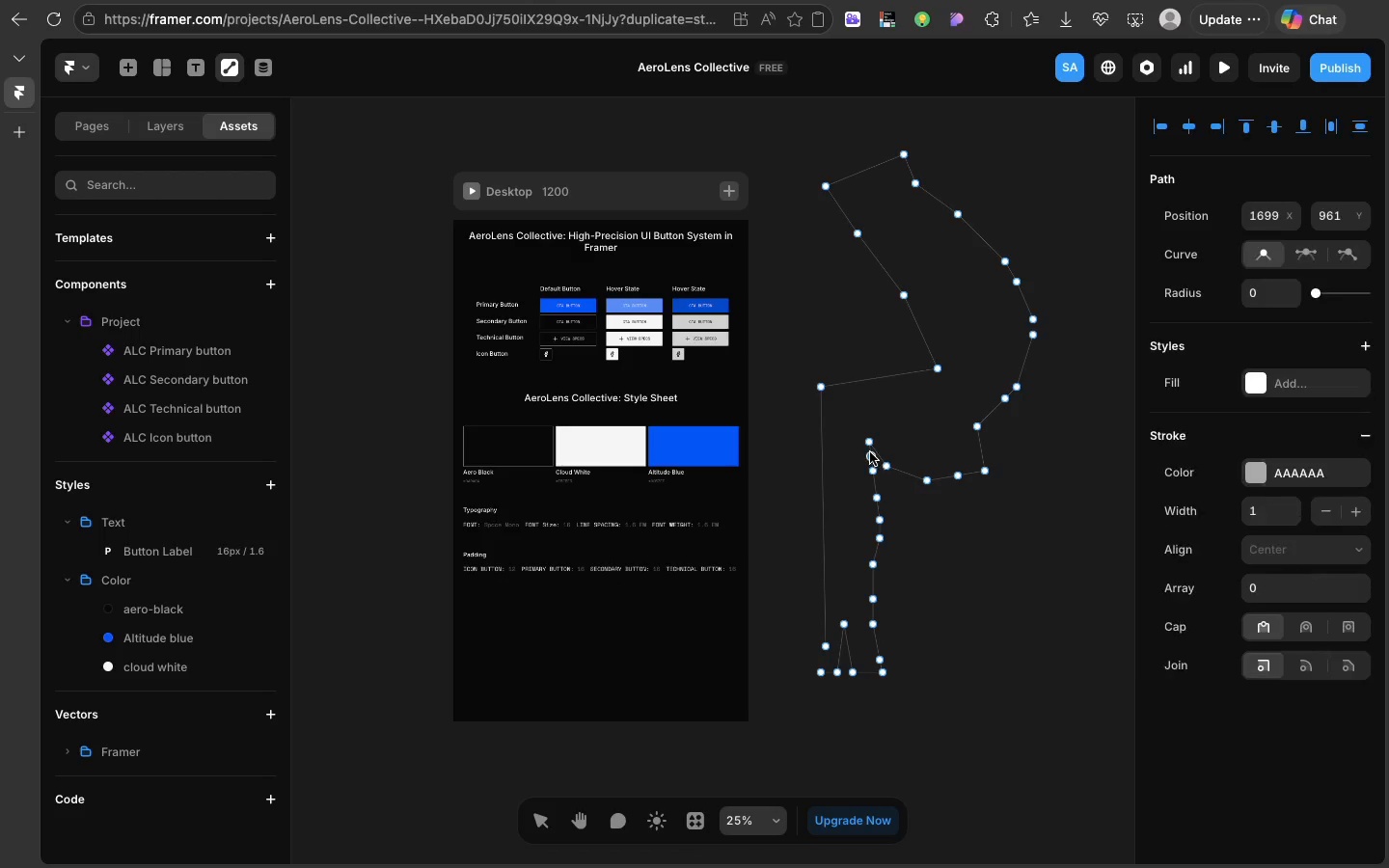 
left_click([870, 452])
 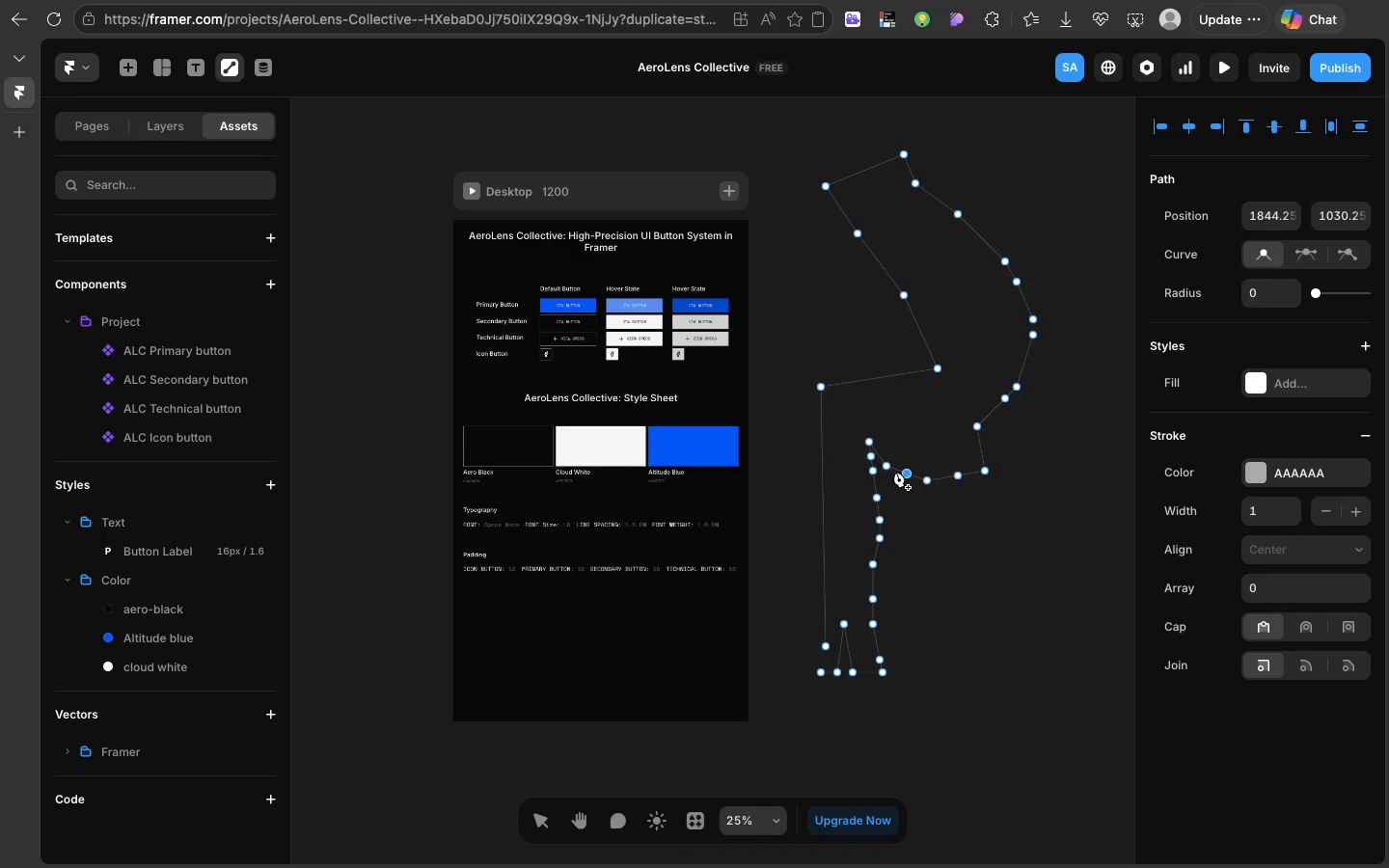 
left_click([896, 472])
 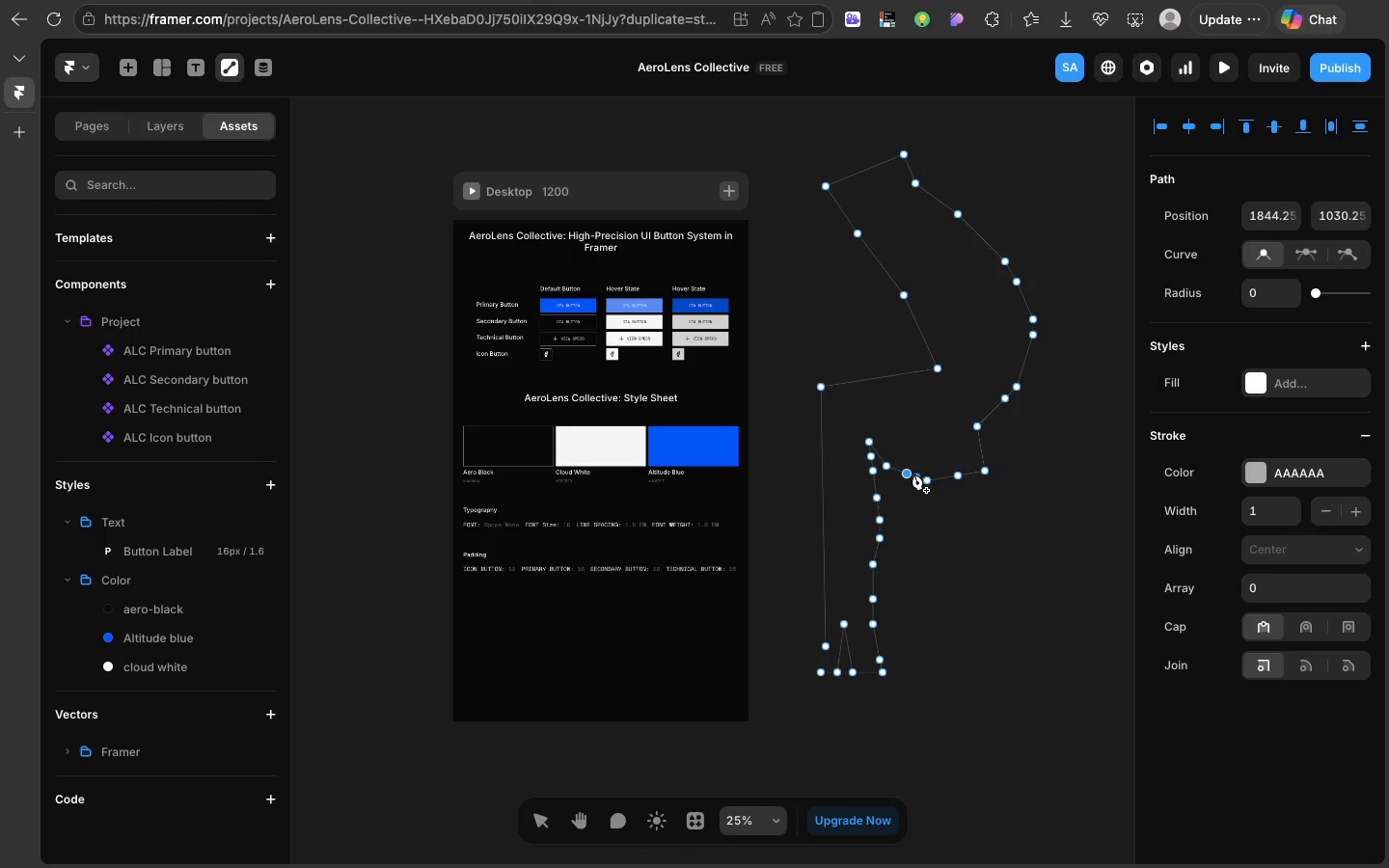 
left_click([914, 475])
 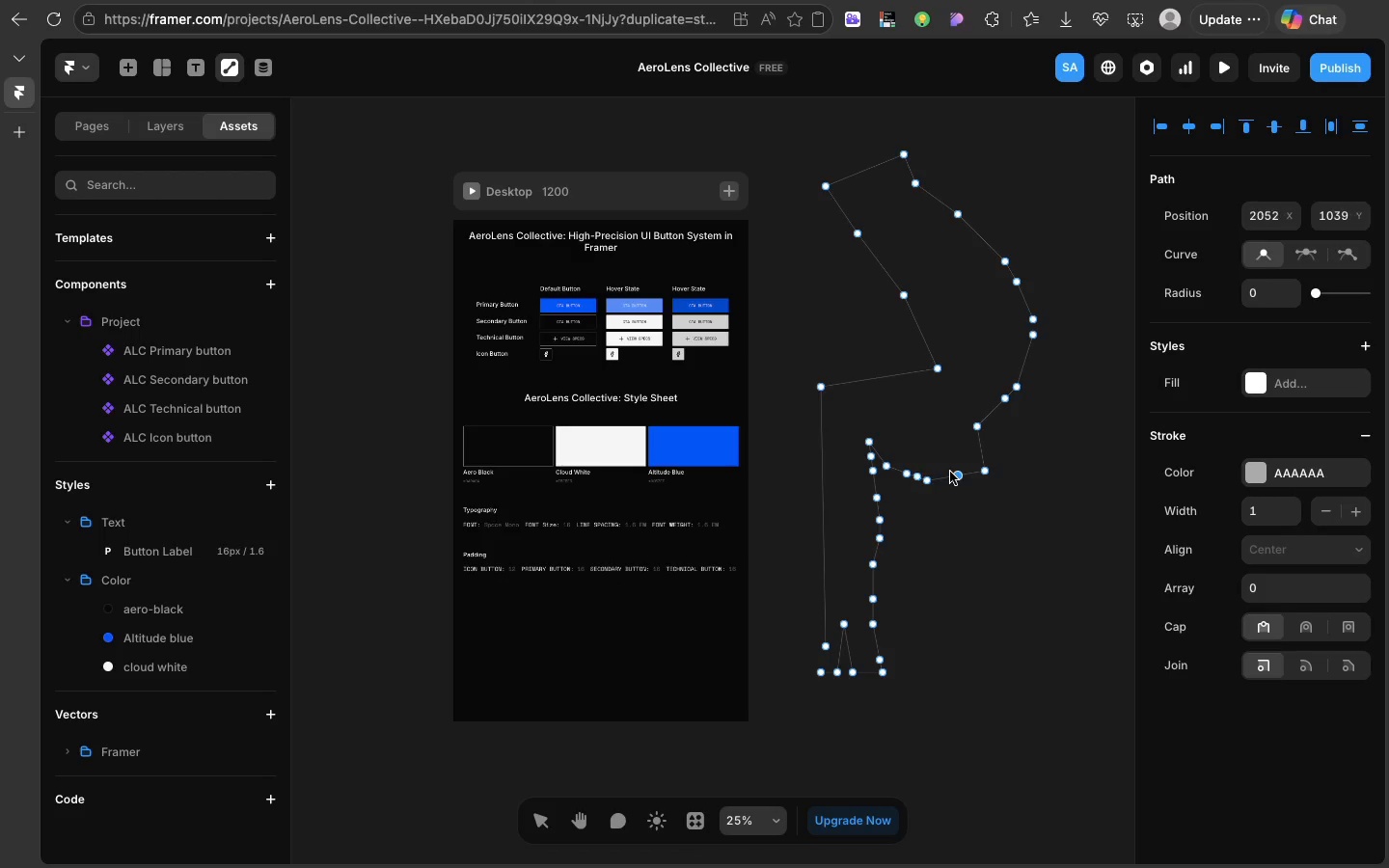 
left_click([950, 472])
 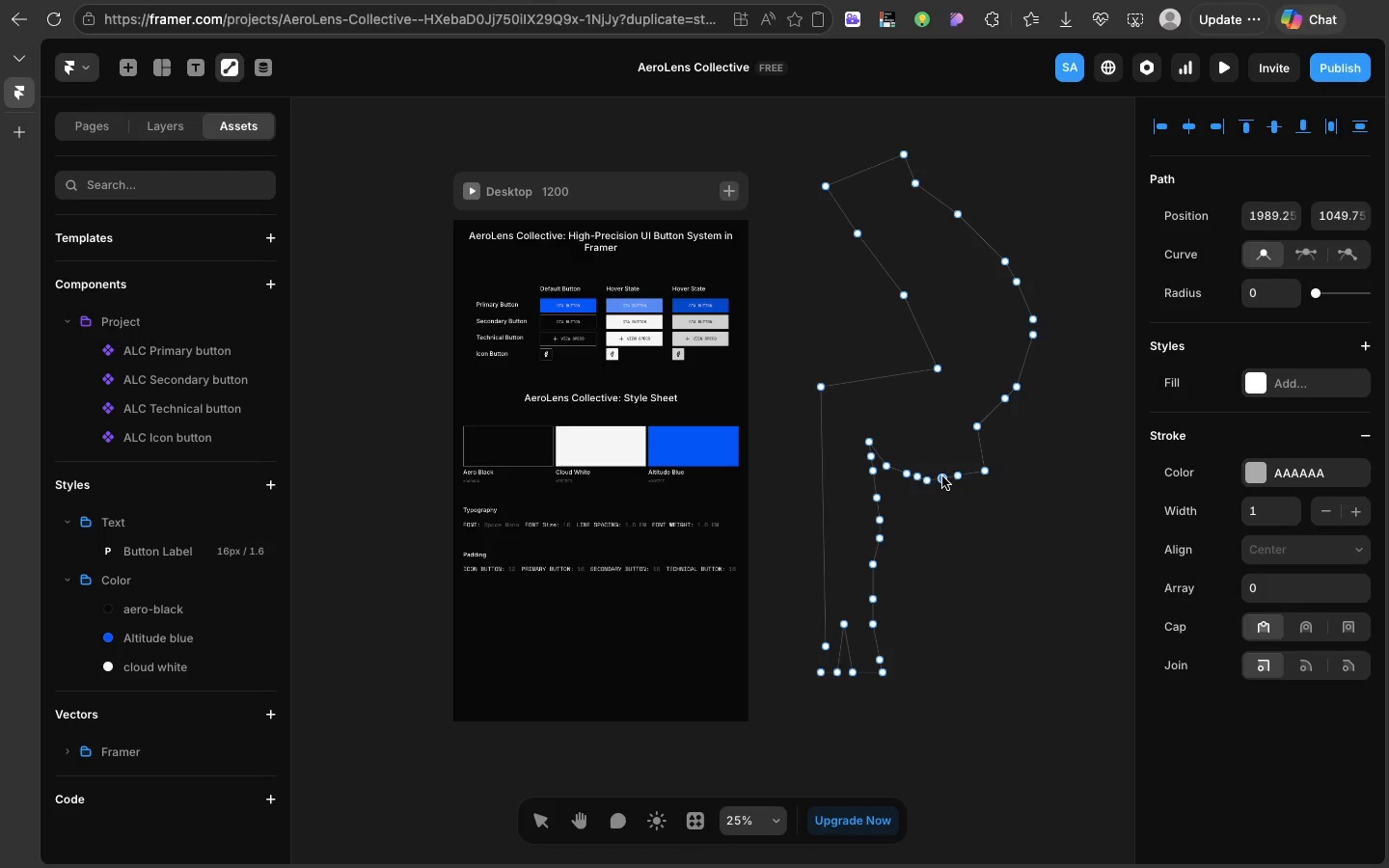 
left_click([942, 476])
 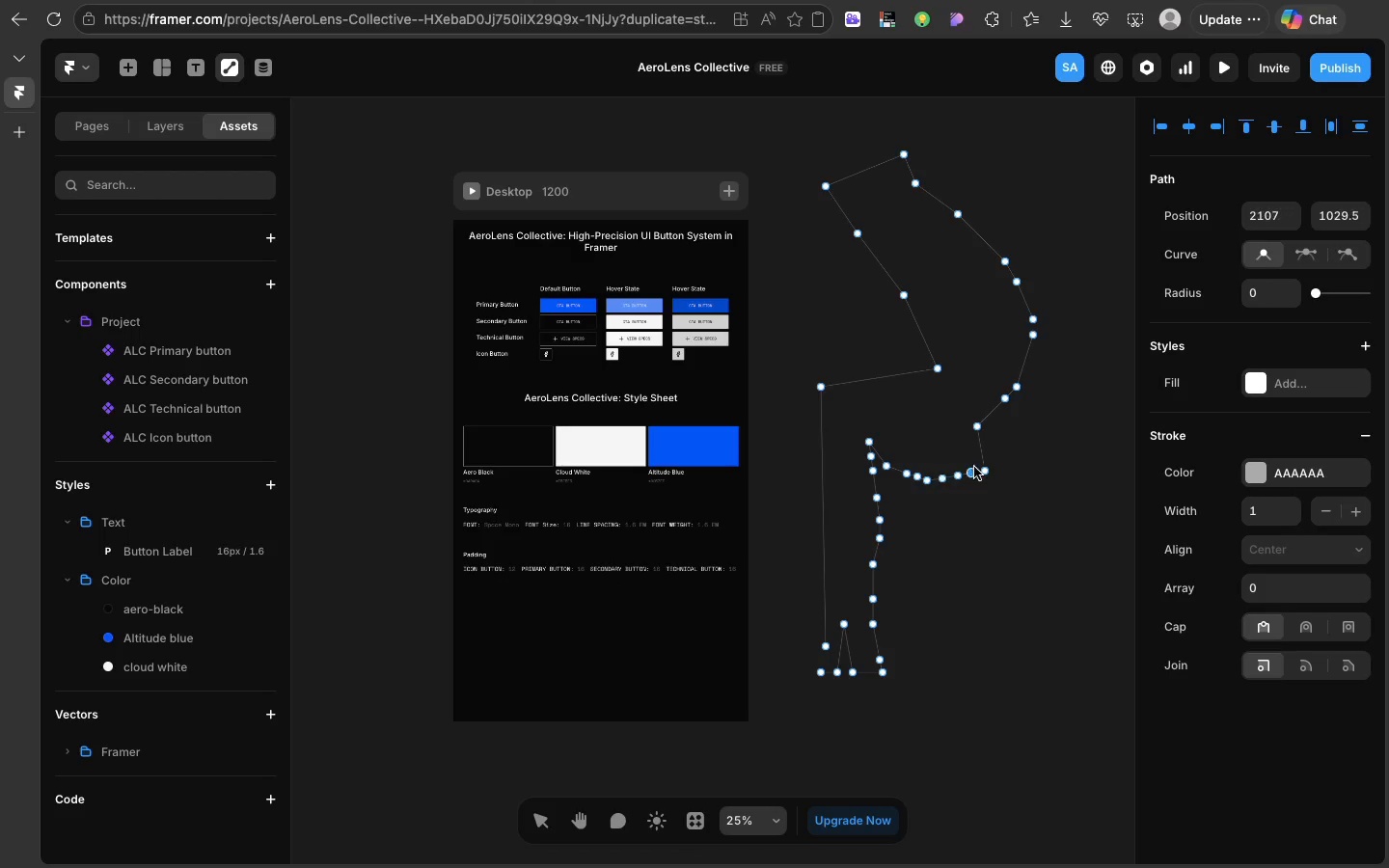 
left_click([974, 467])
 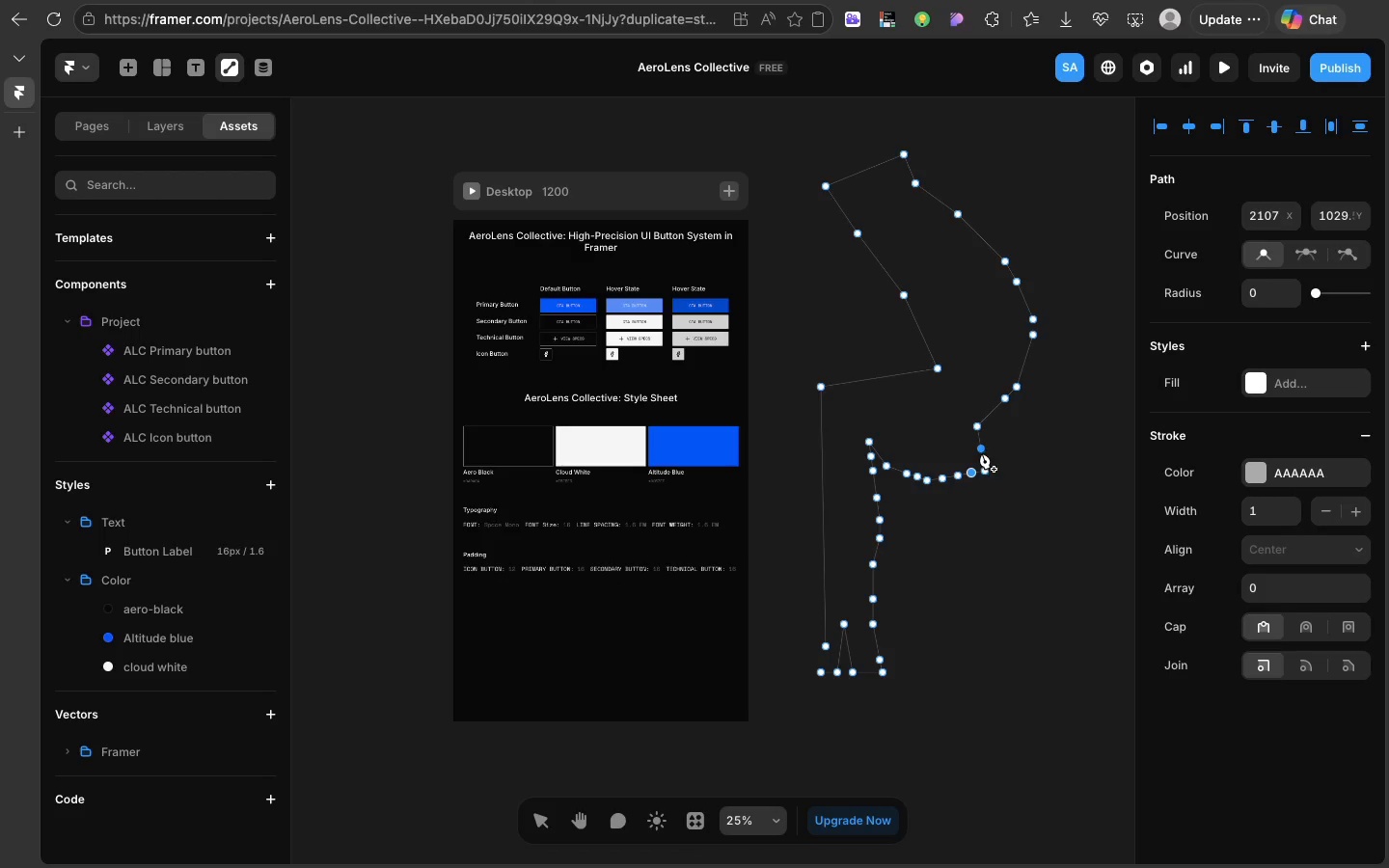 
left_click([982, 454])
 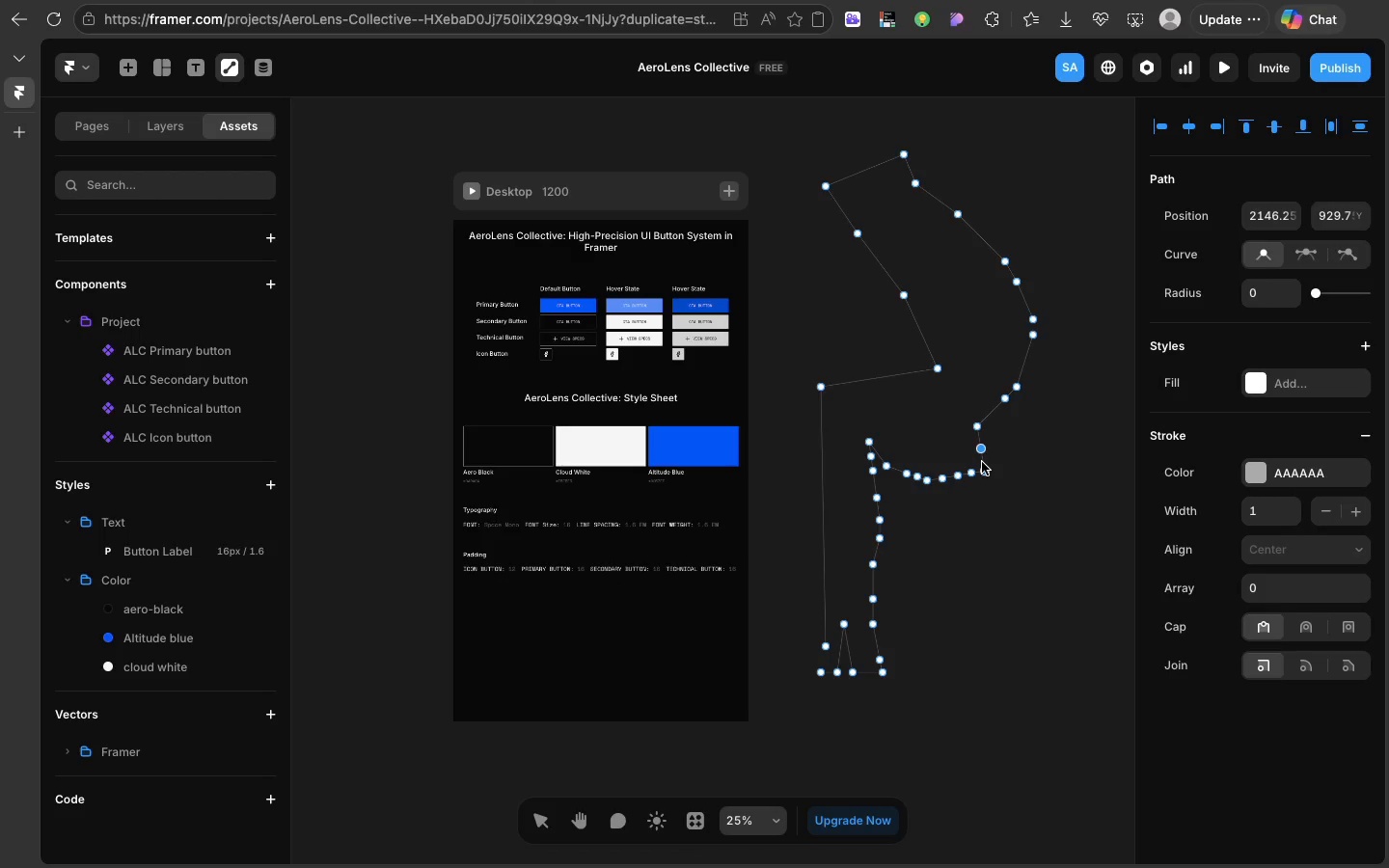 
left_click([982, 462])
 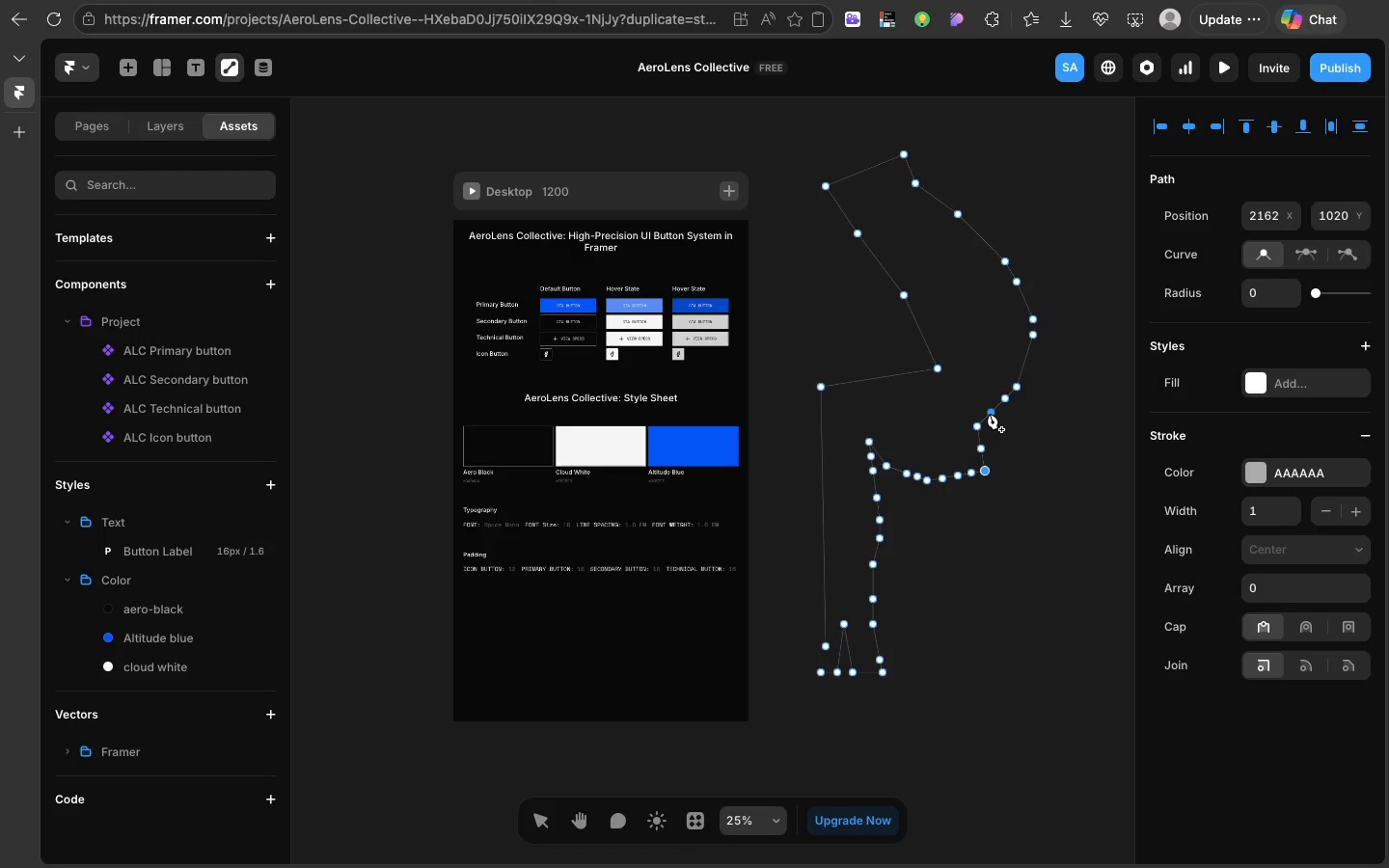 
wait(5.96)
 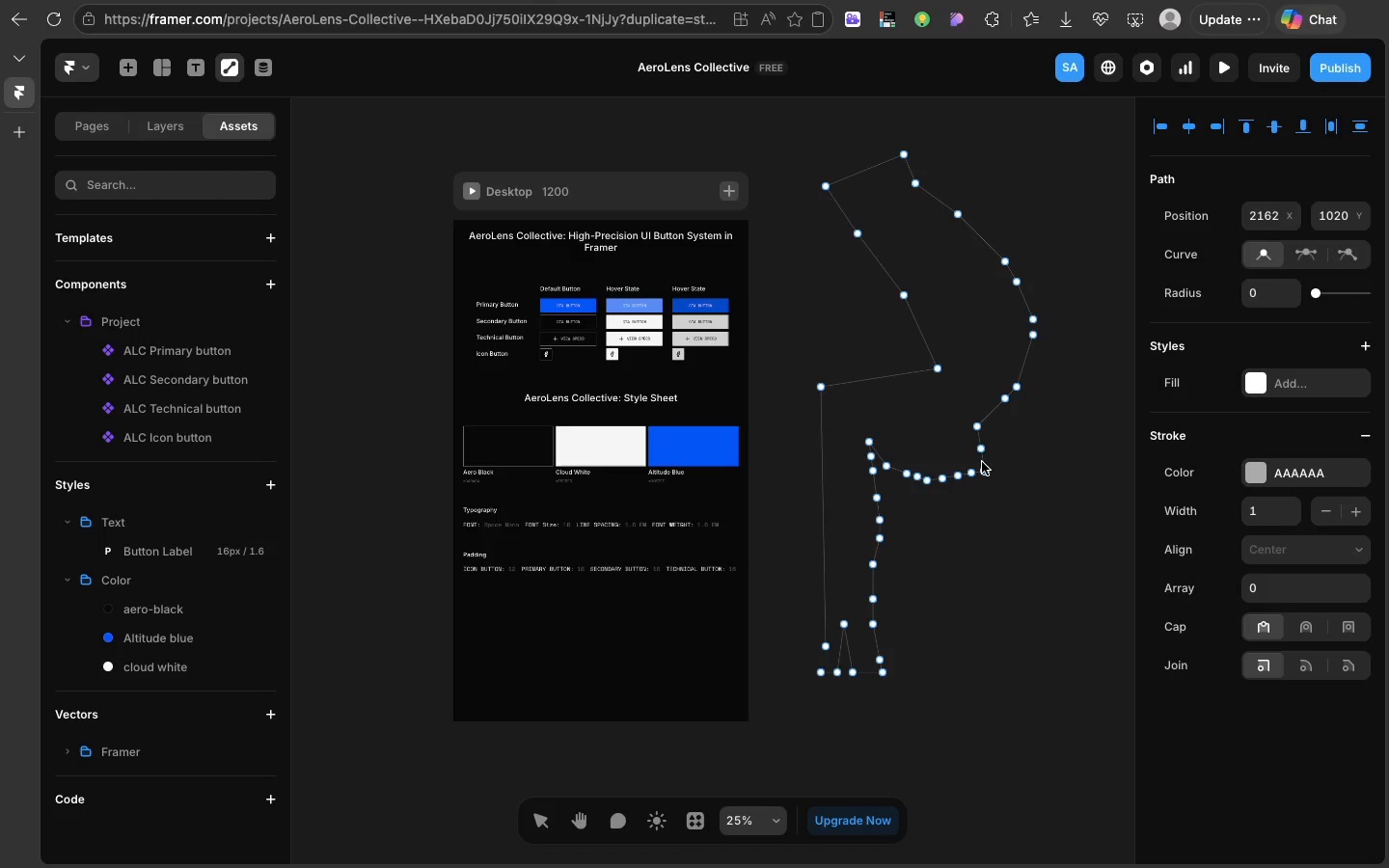 
left_click([1020, 371])
 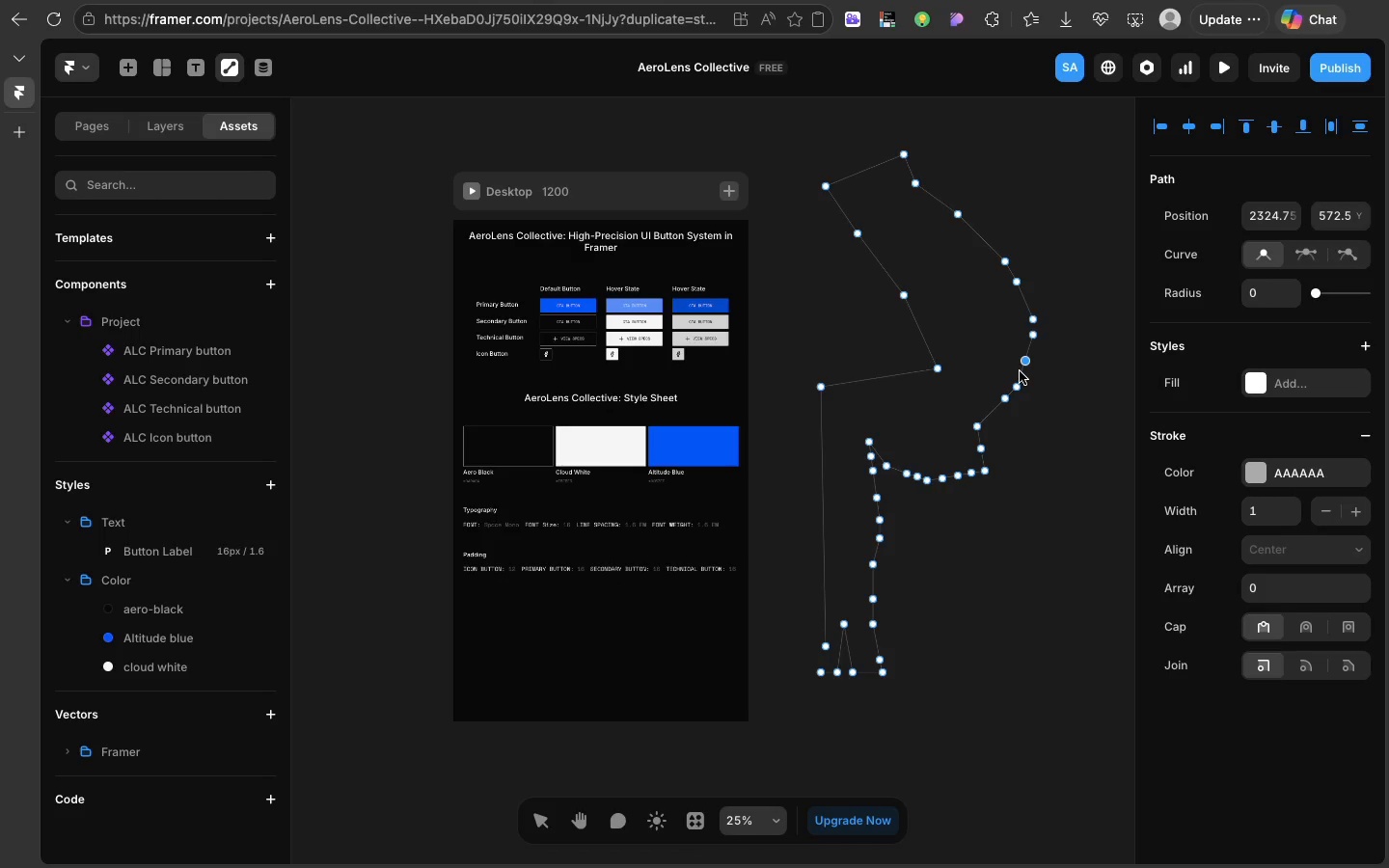 
wait(12.21)
 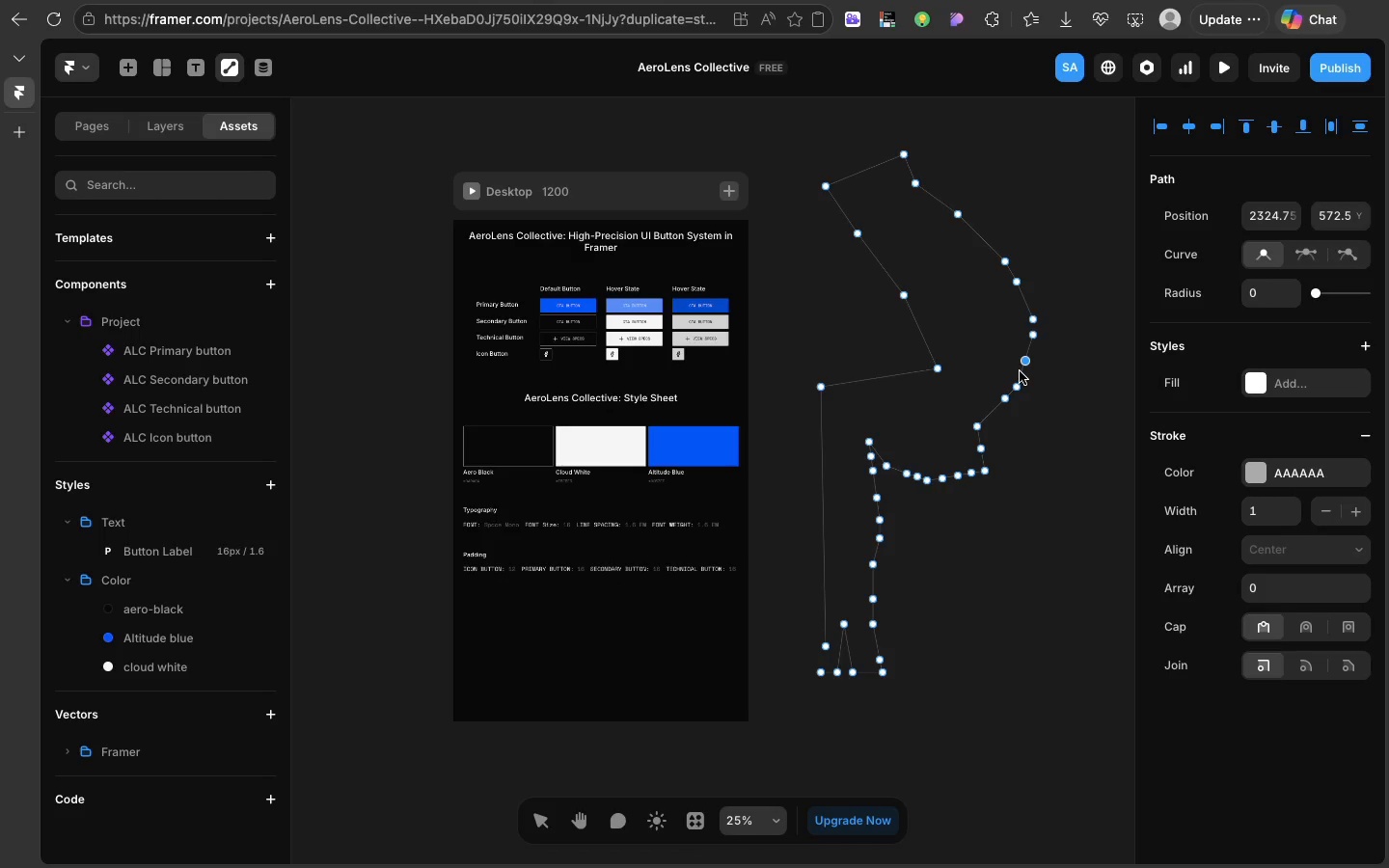 
left_click([1025, 302])
 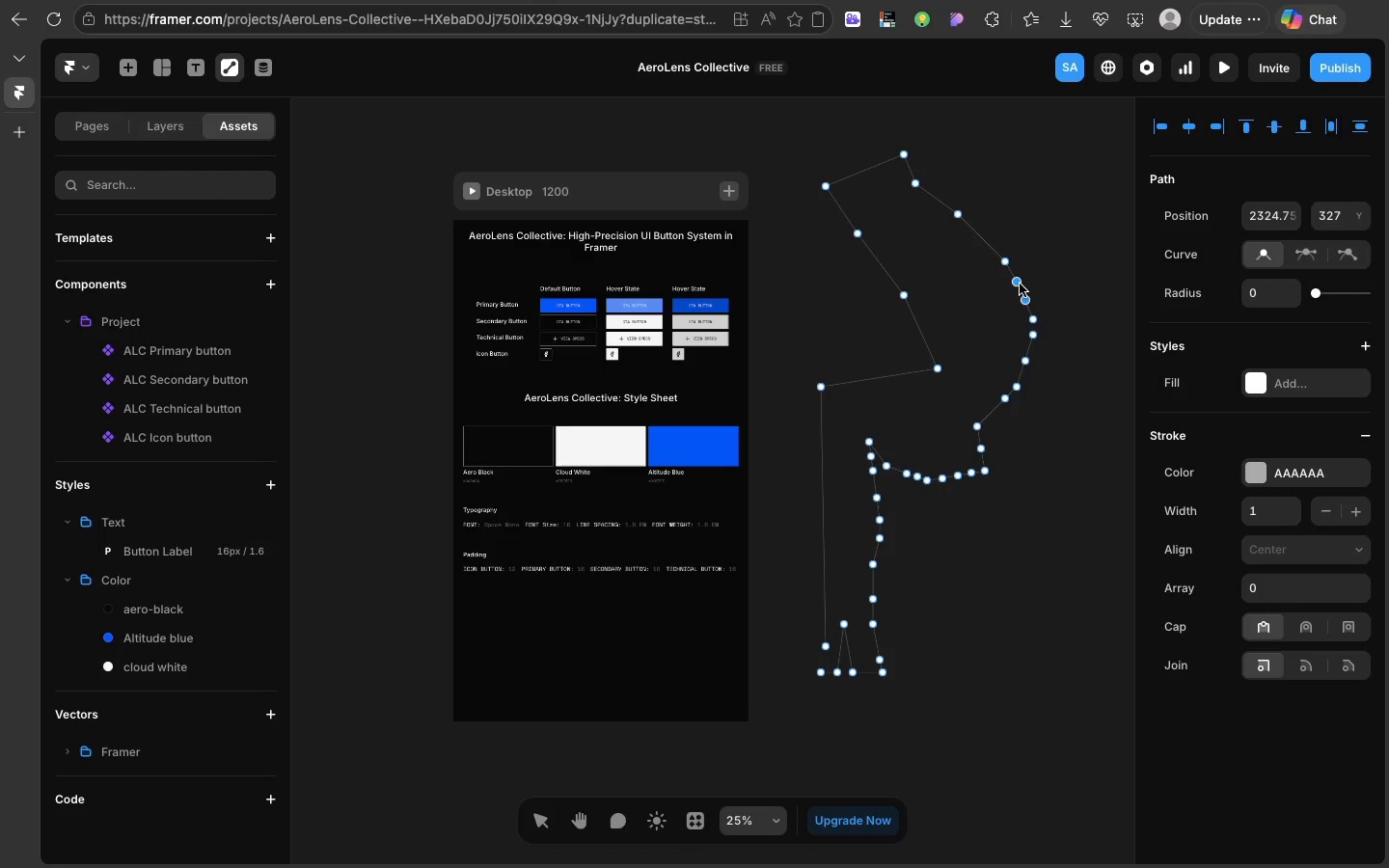 
wait(5.22)
 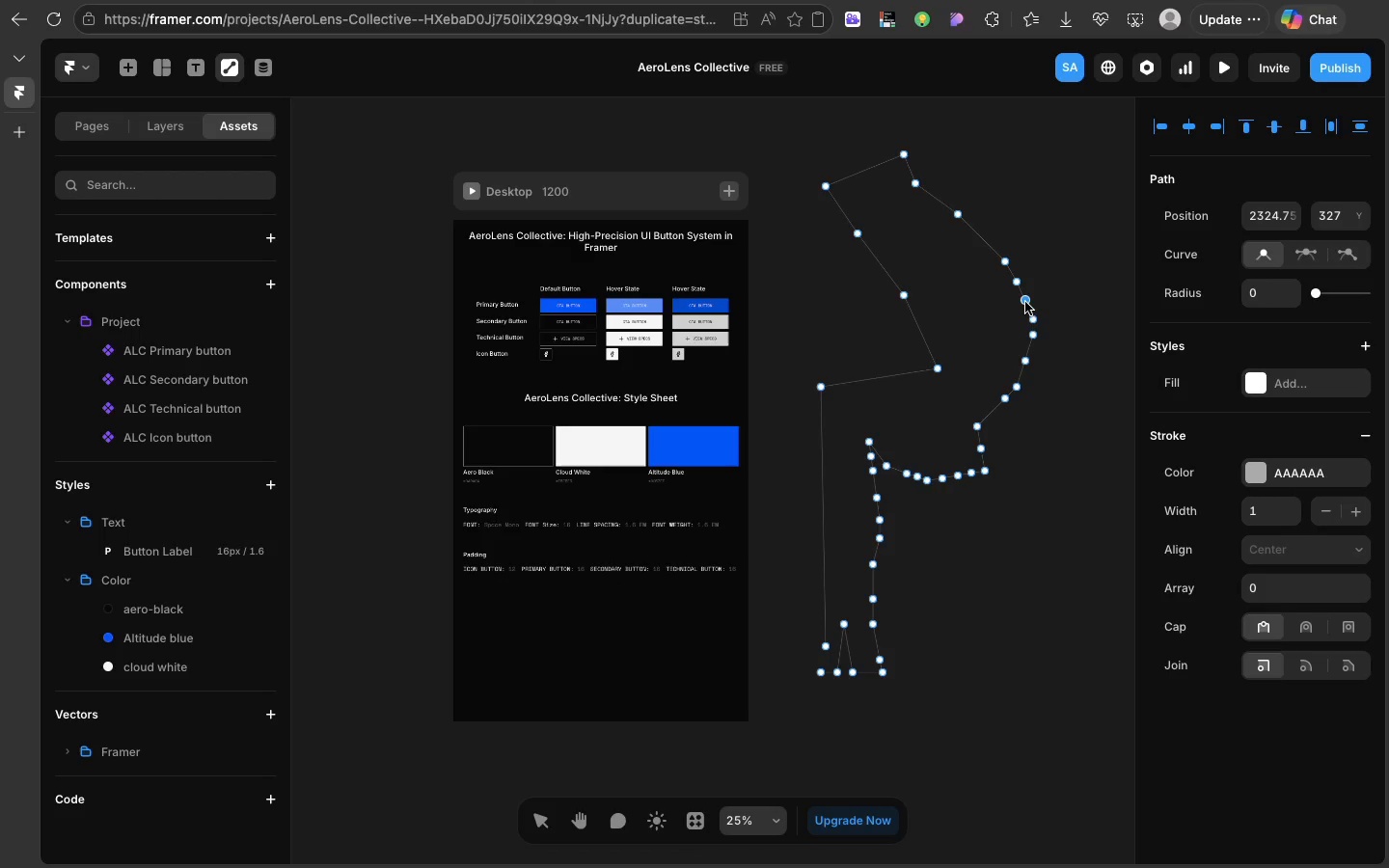 
left_click([1009, 258])
 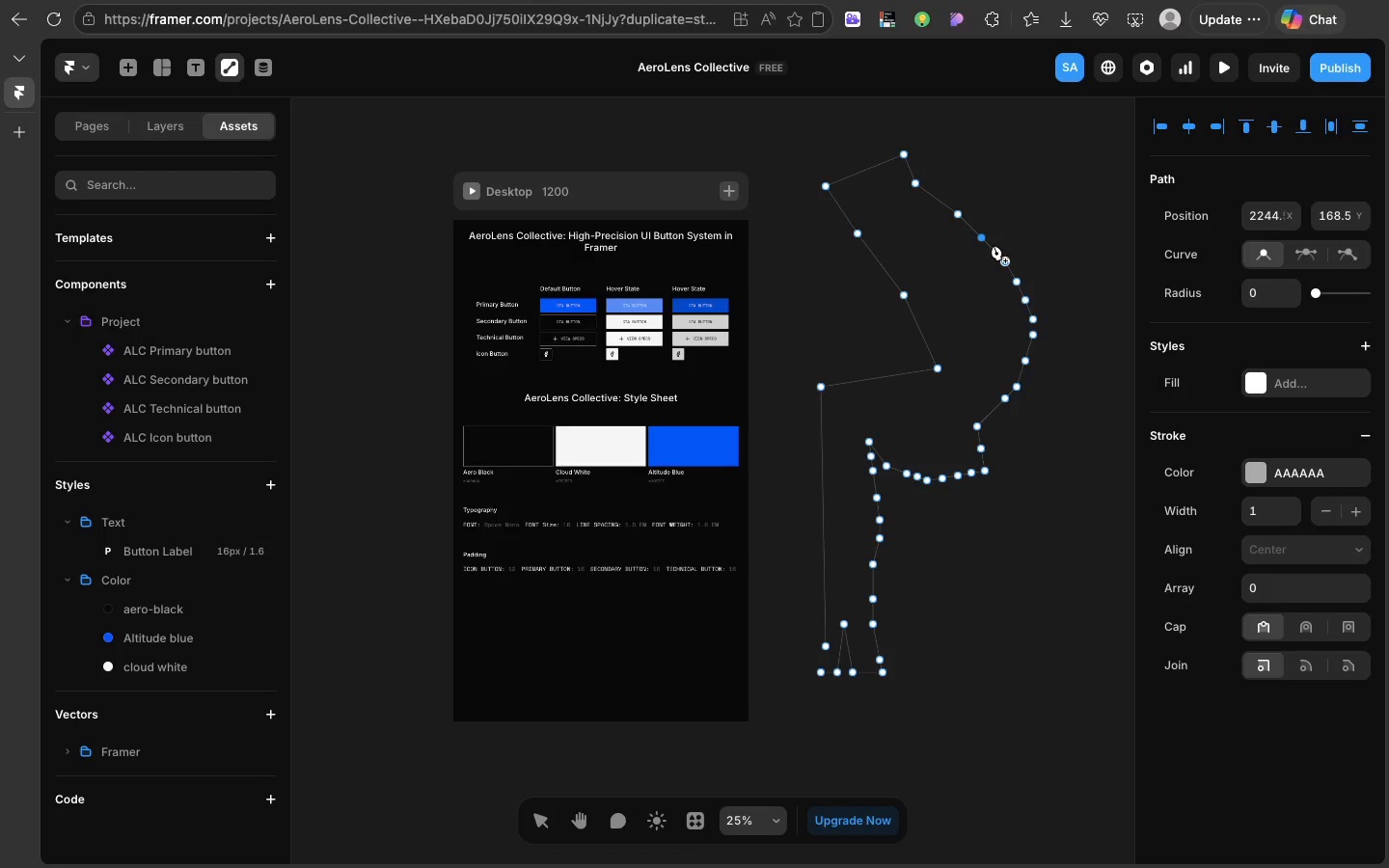 
left_click([994, 245])
 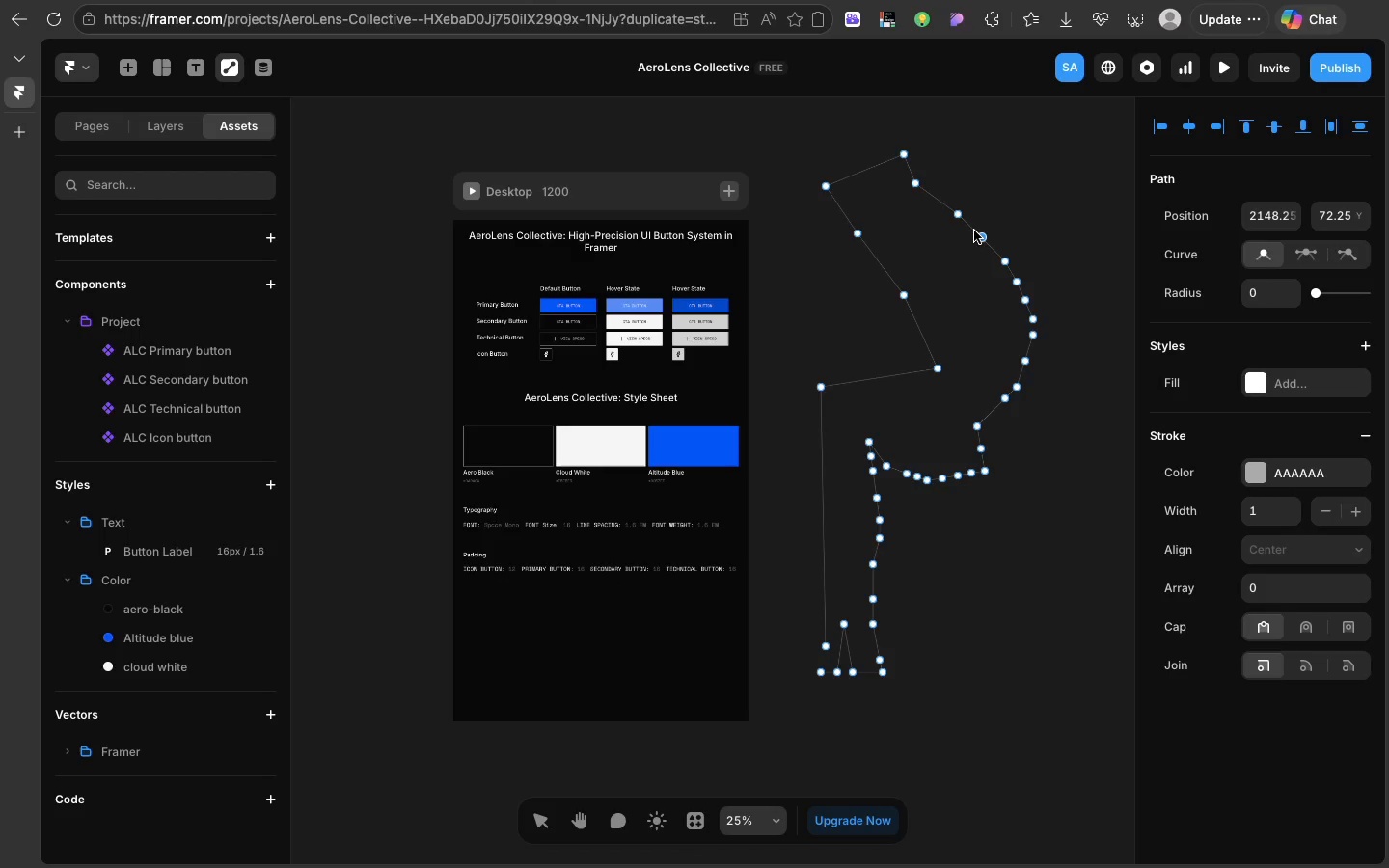 
left_click([974, 231])
 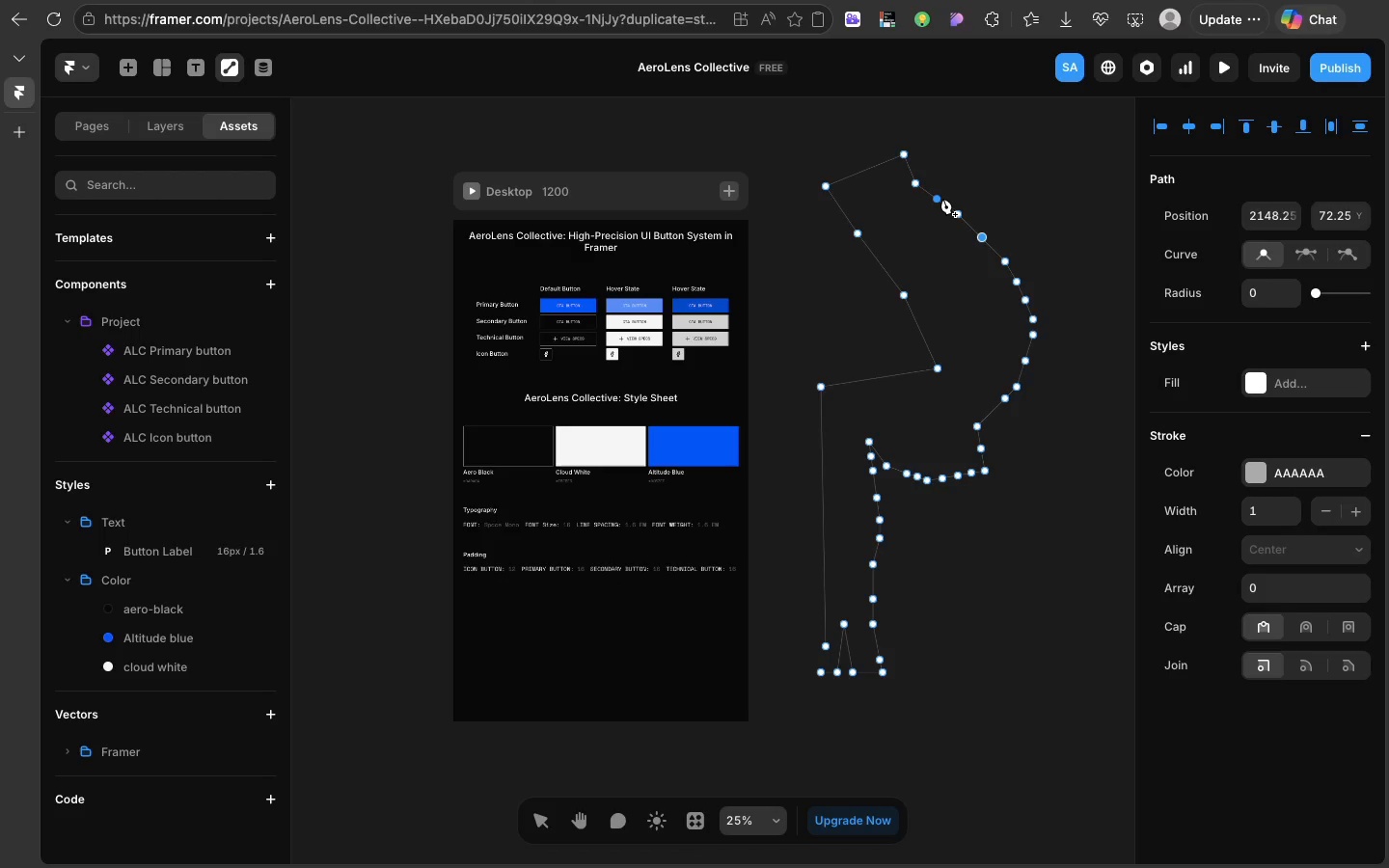 
left_click([943, 199])
 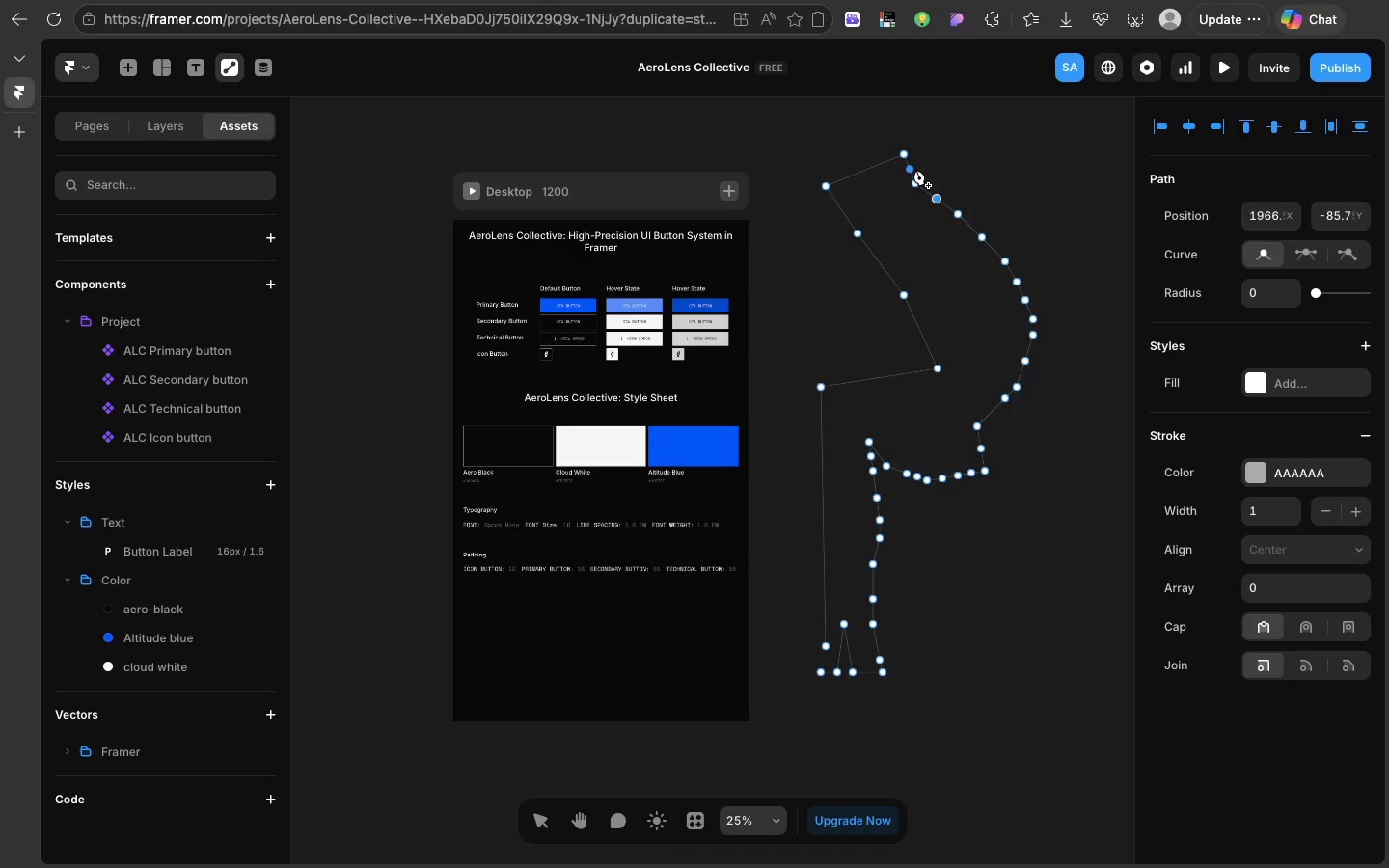 
left_click([916, 170])
 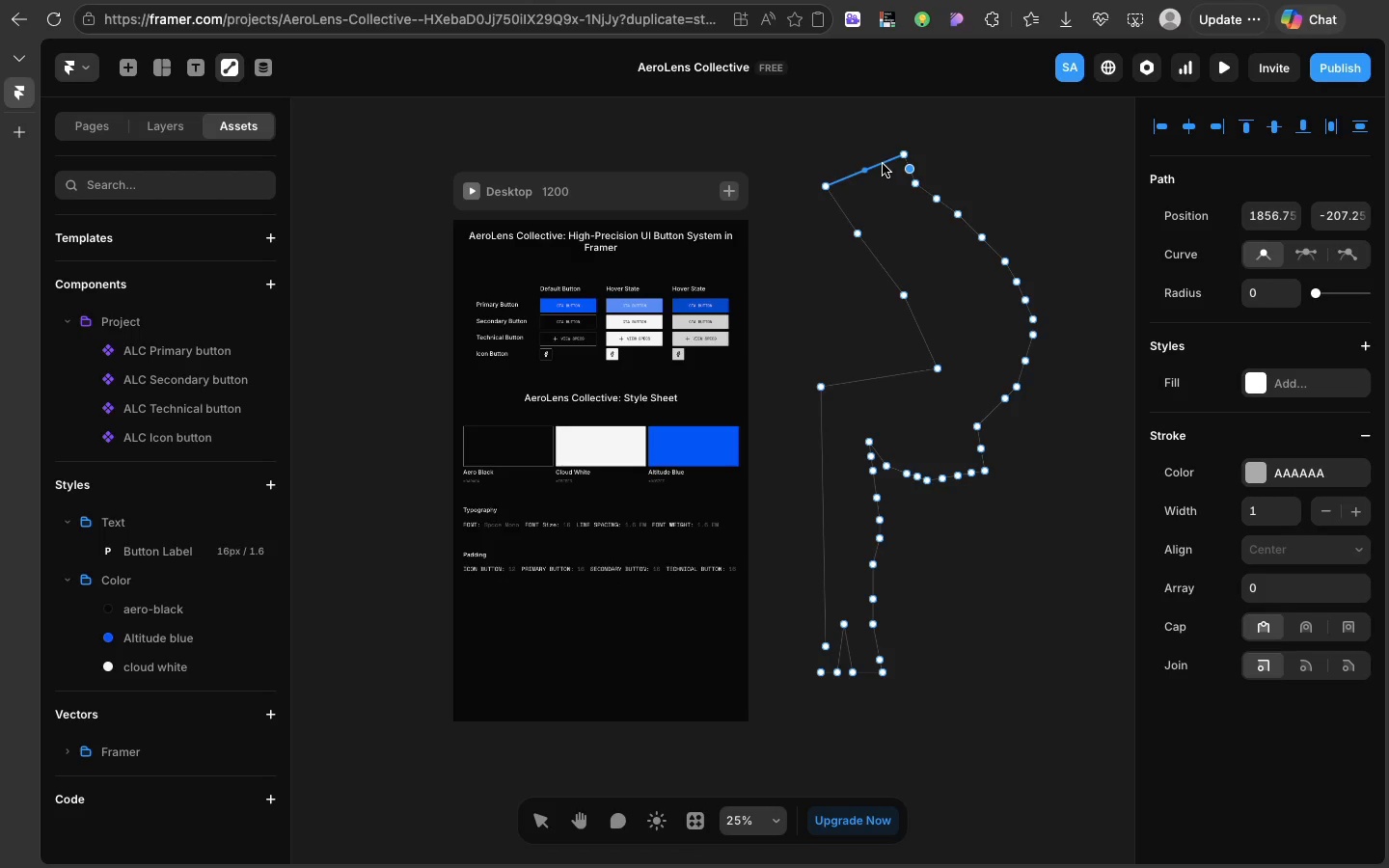 
left_click([883, 164])
 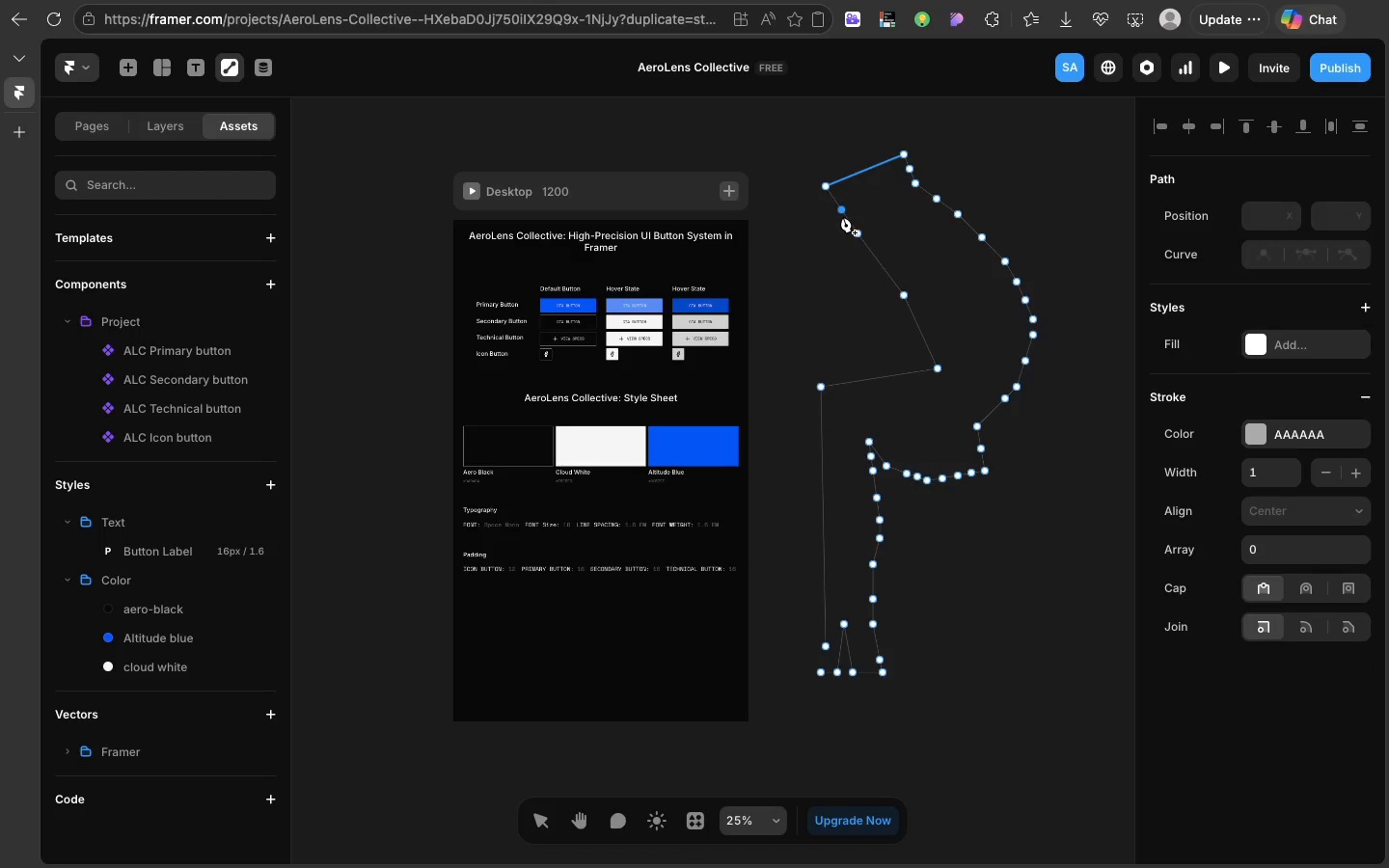 
left_click([843, 217])
 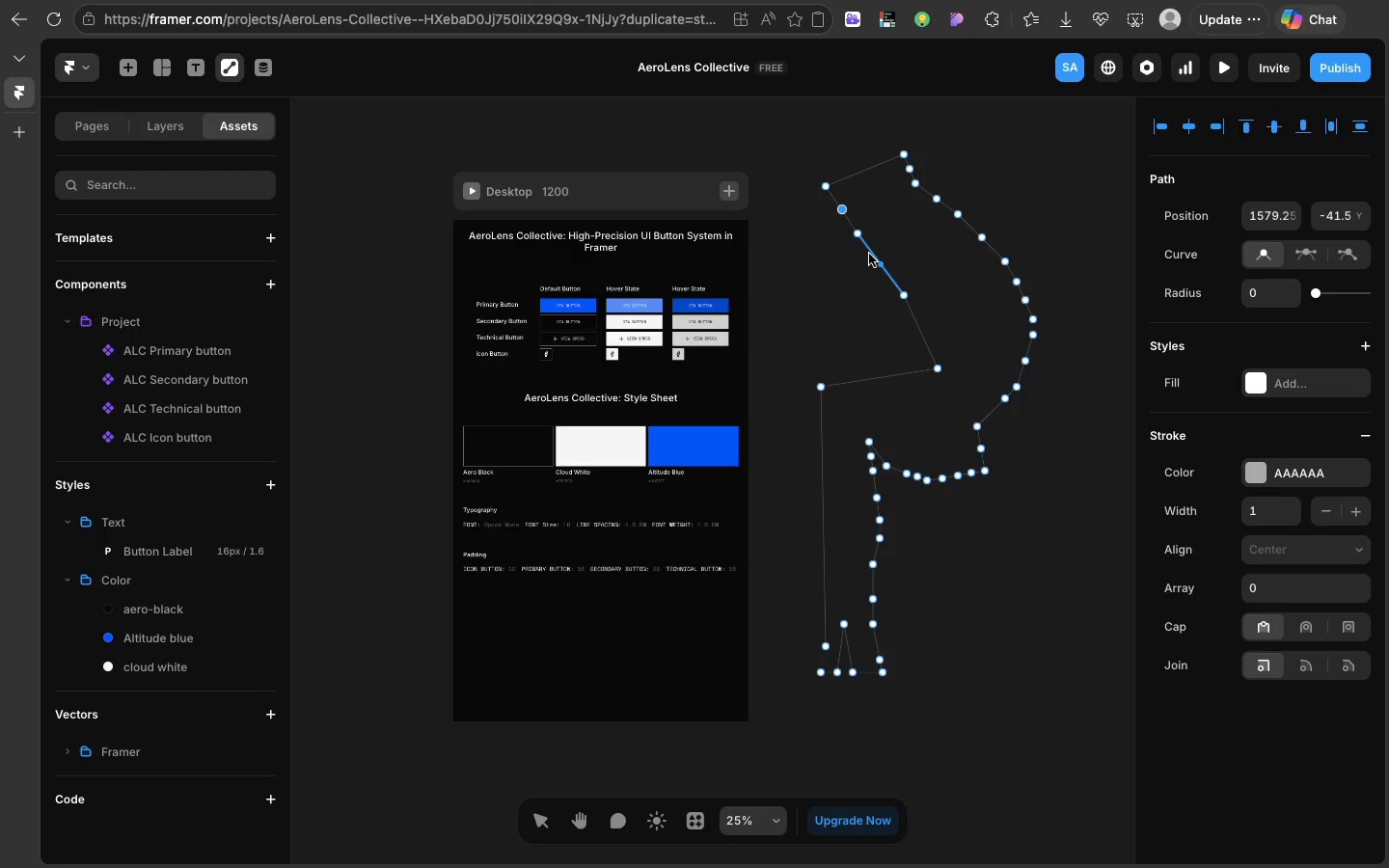 
left_click([869, 254])
 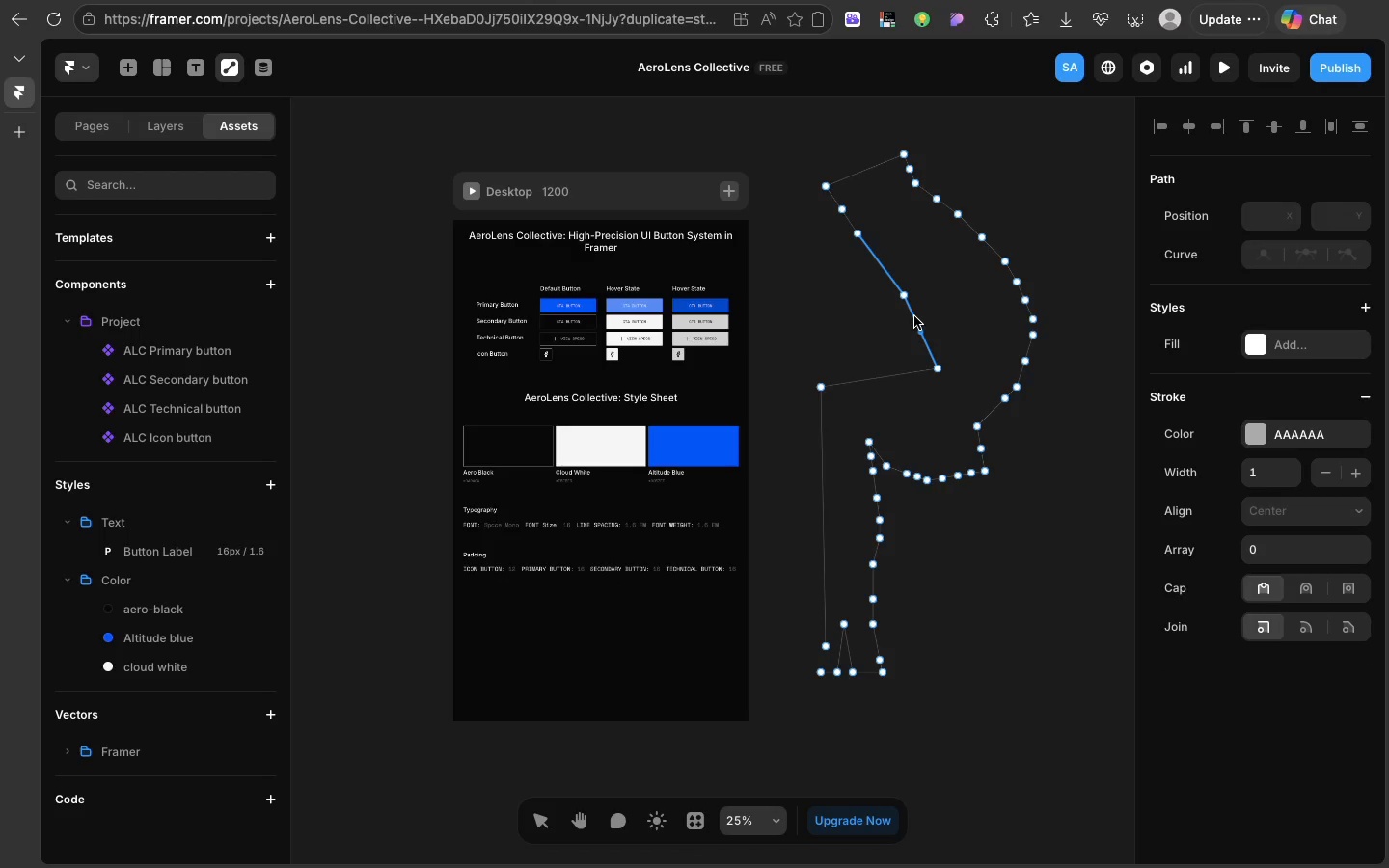 
left_click([914, 316])
 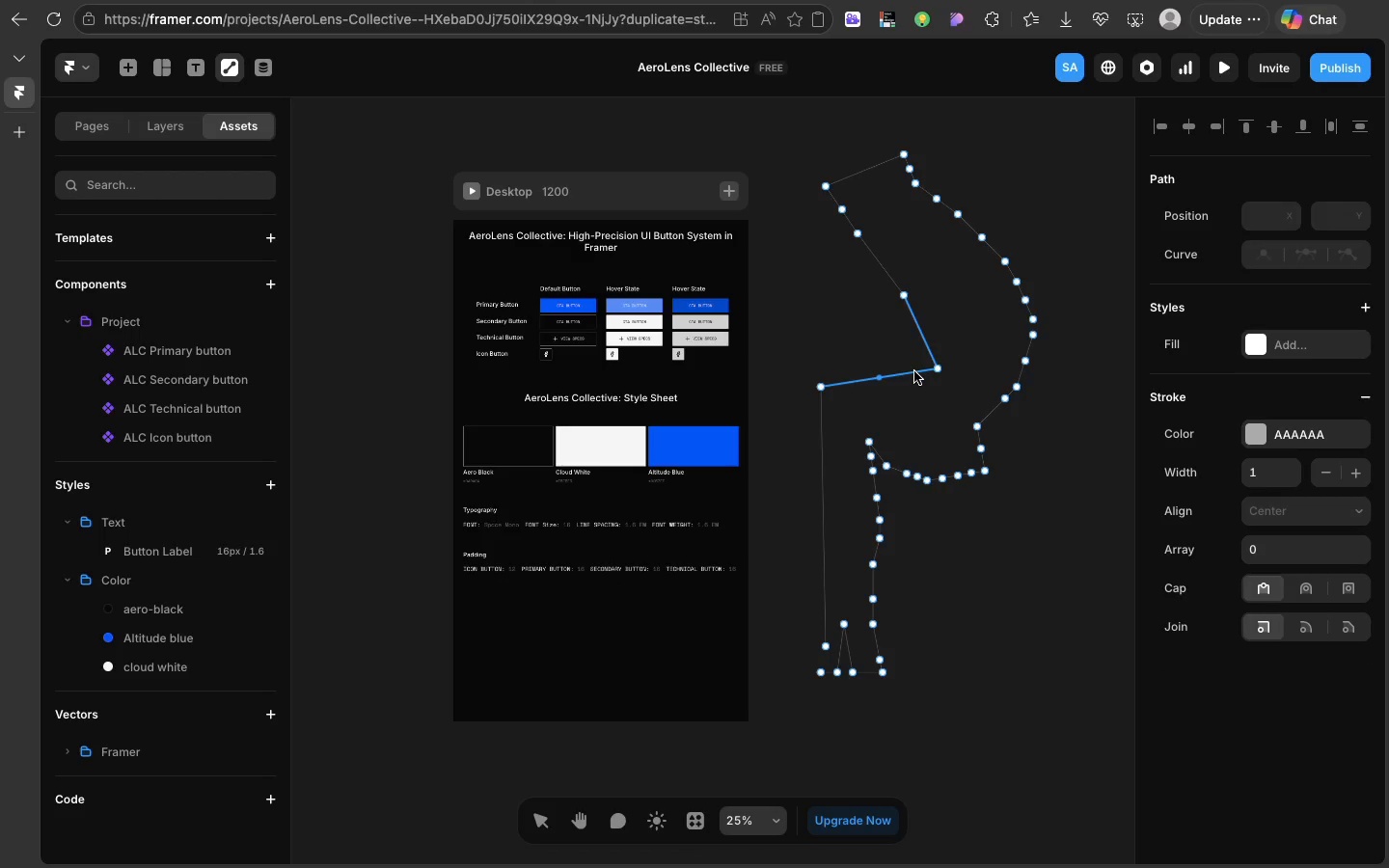 
left_click([914, 371])
 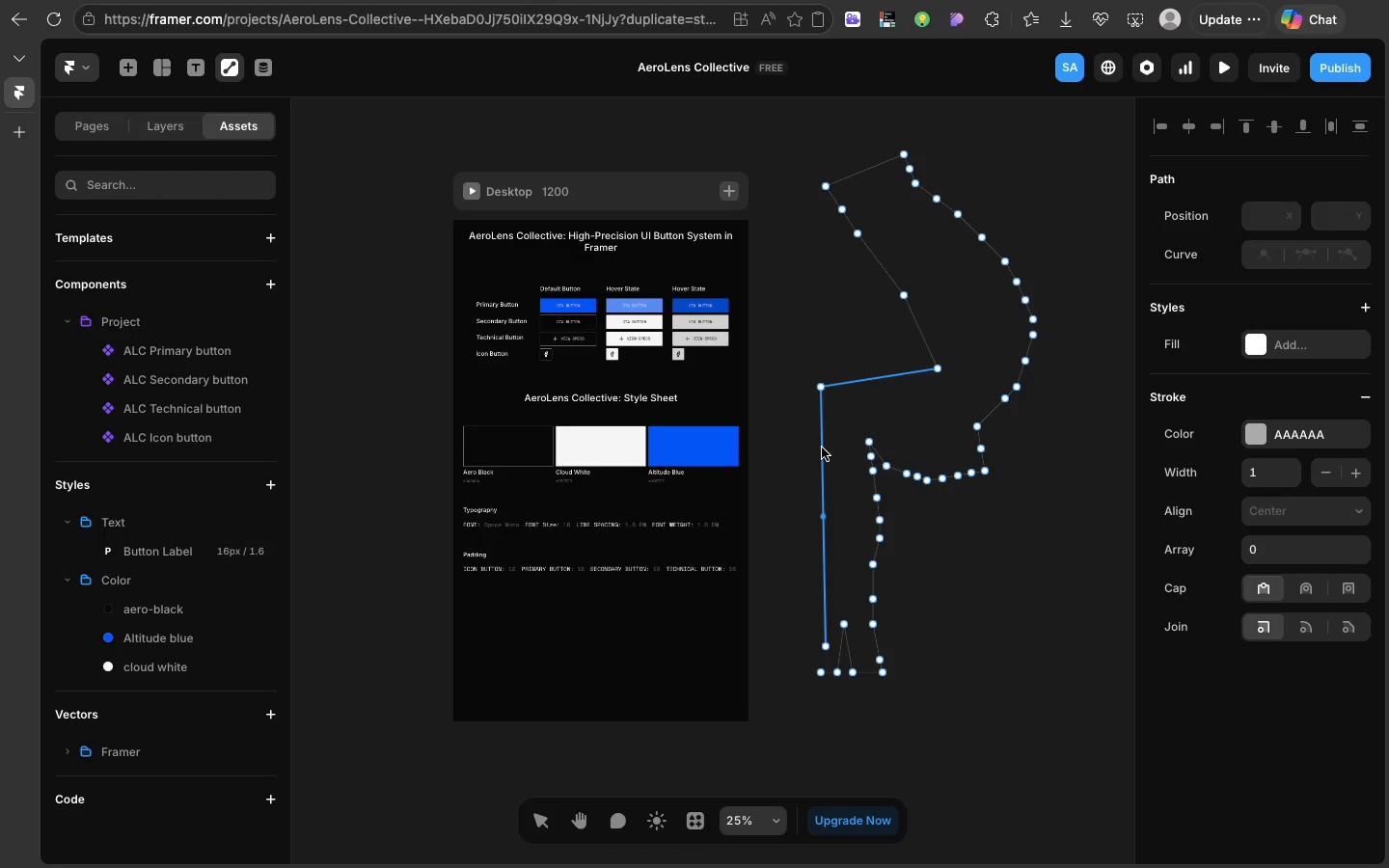 
left_click([822, 448])
 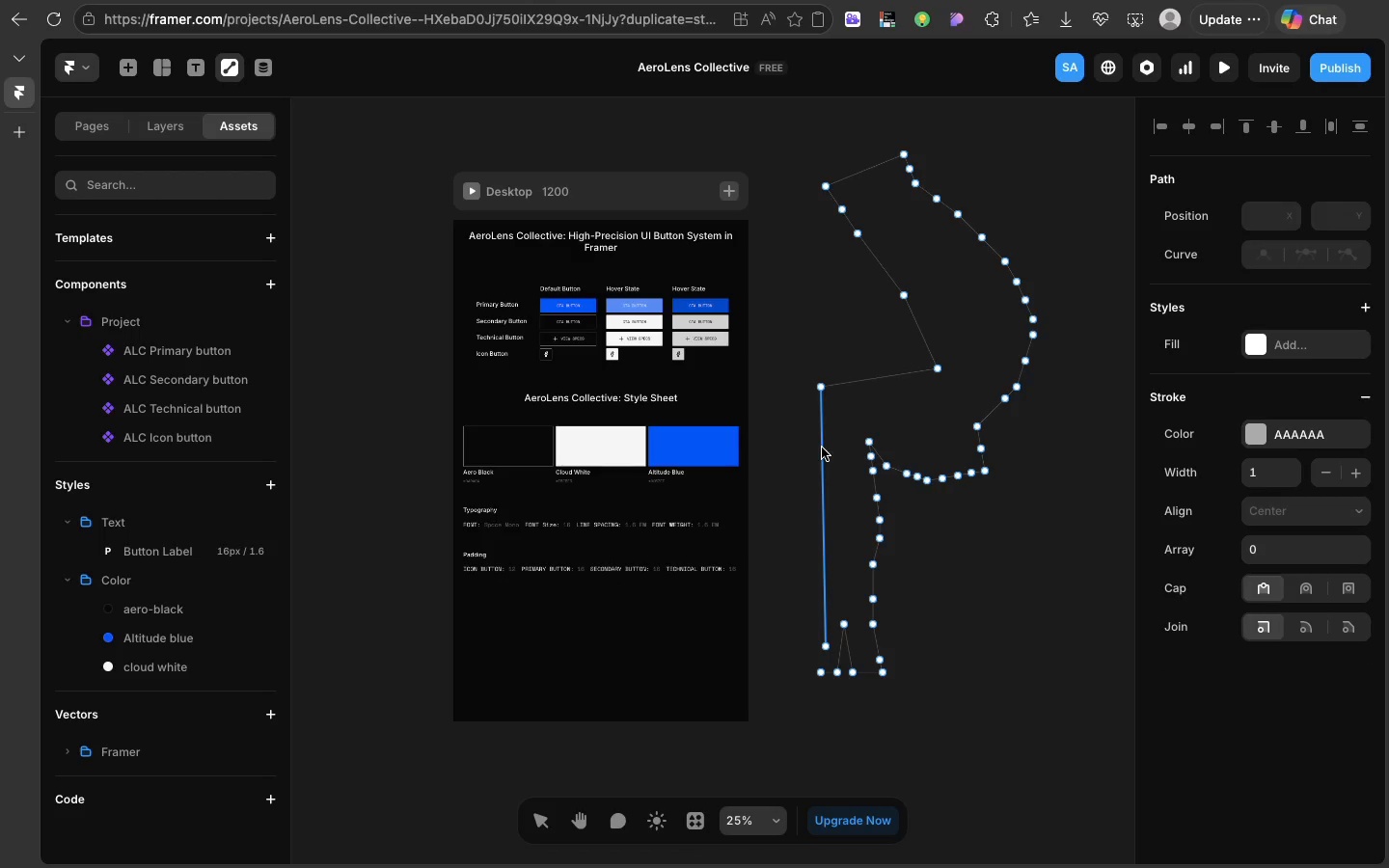 
left_click([822, 448])
 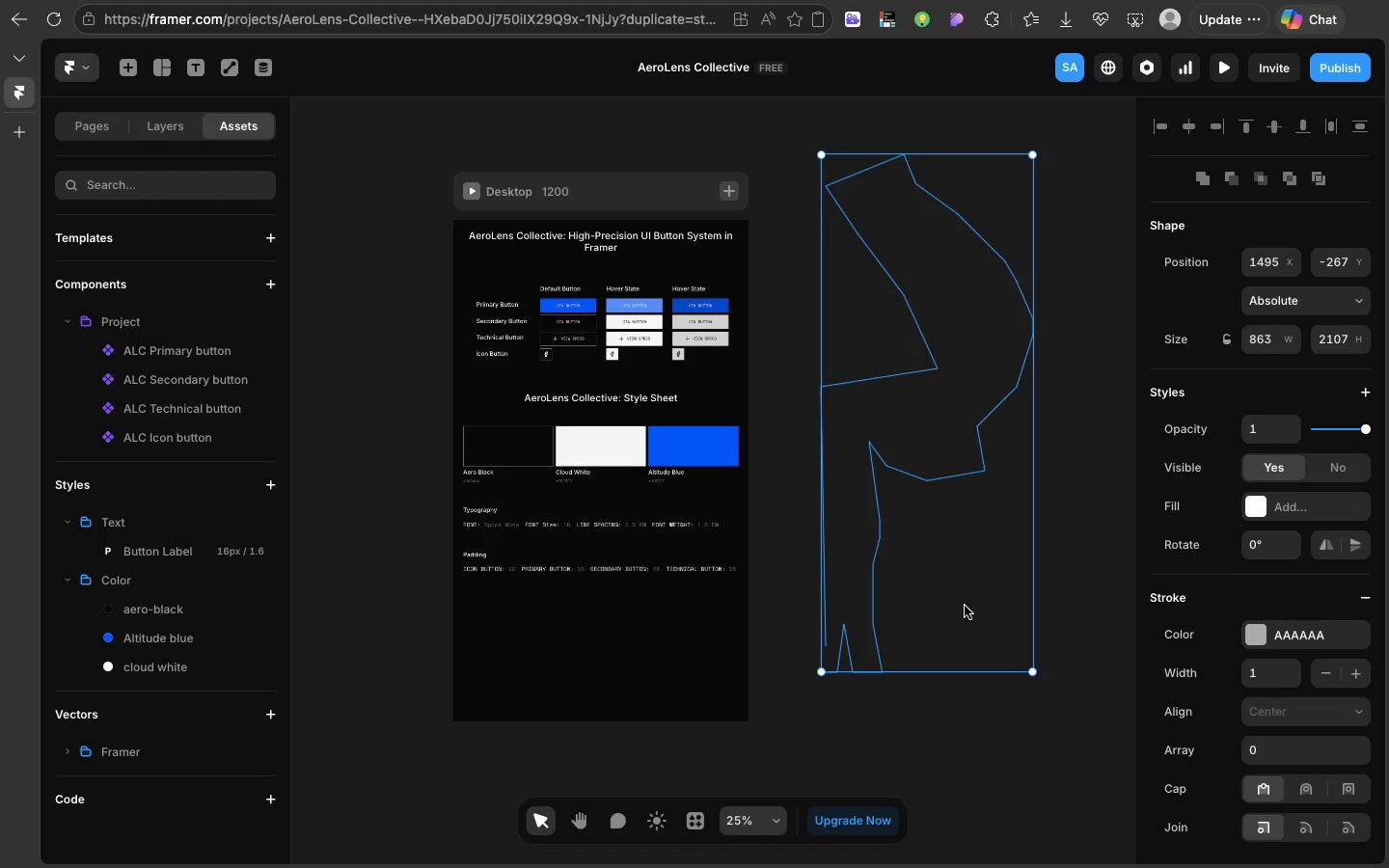 
left_click([965, 606])
 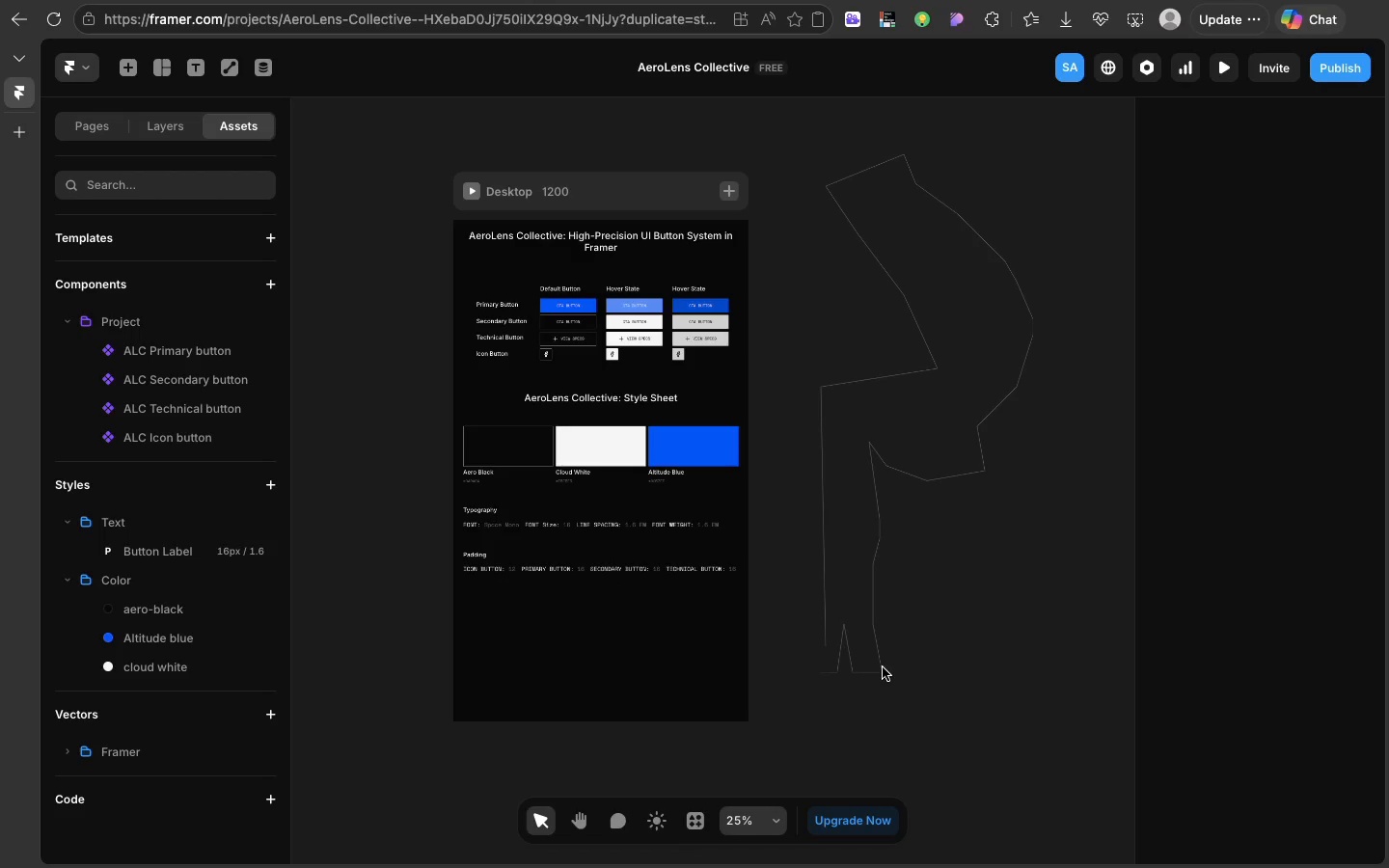 
left_click([883, 667])
 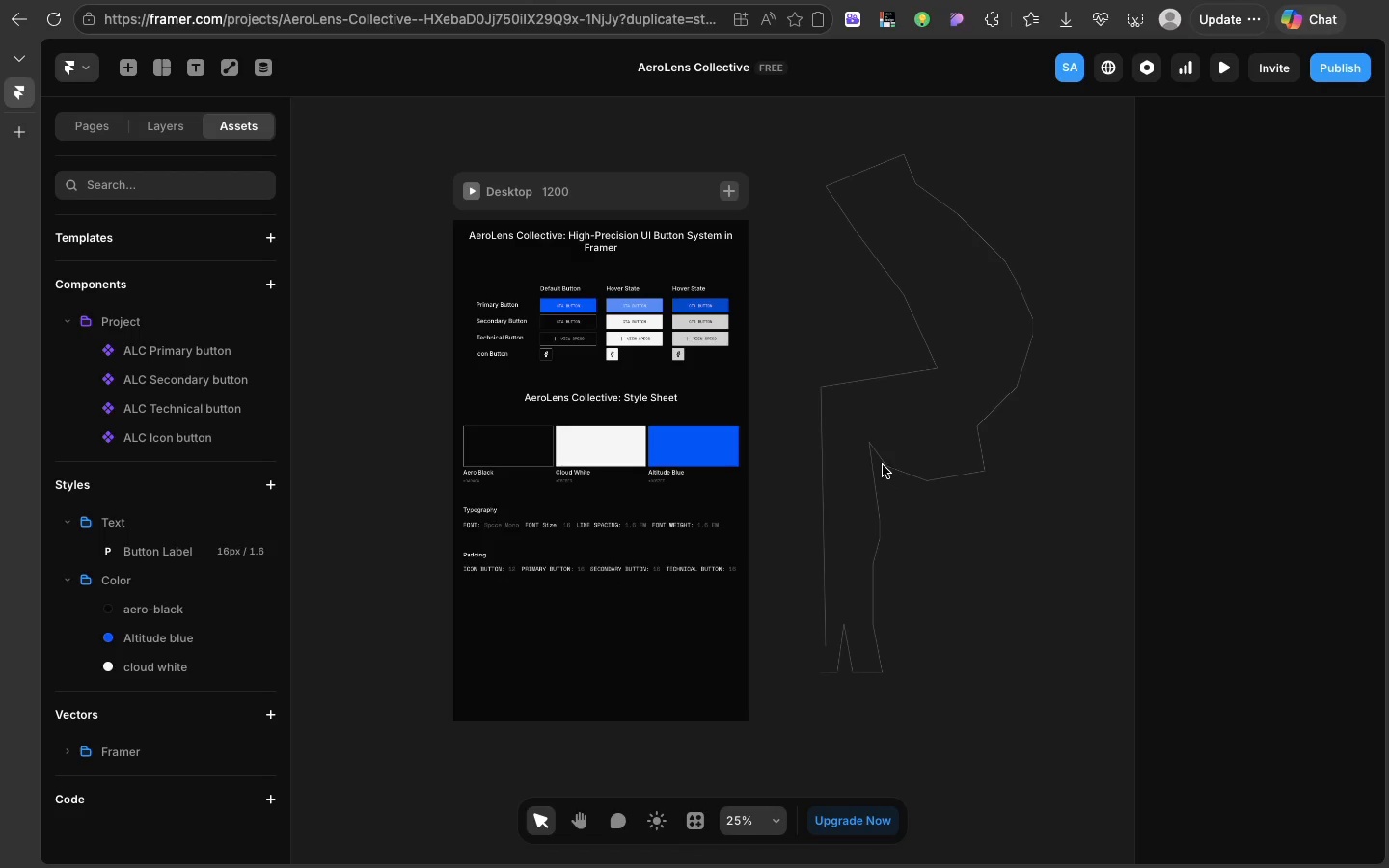 
left_click([882, 464])
 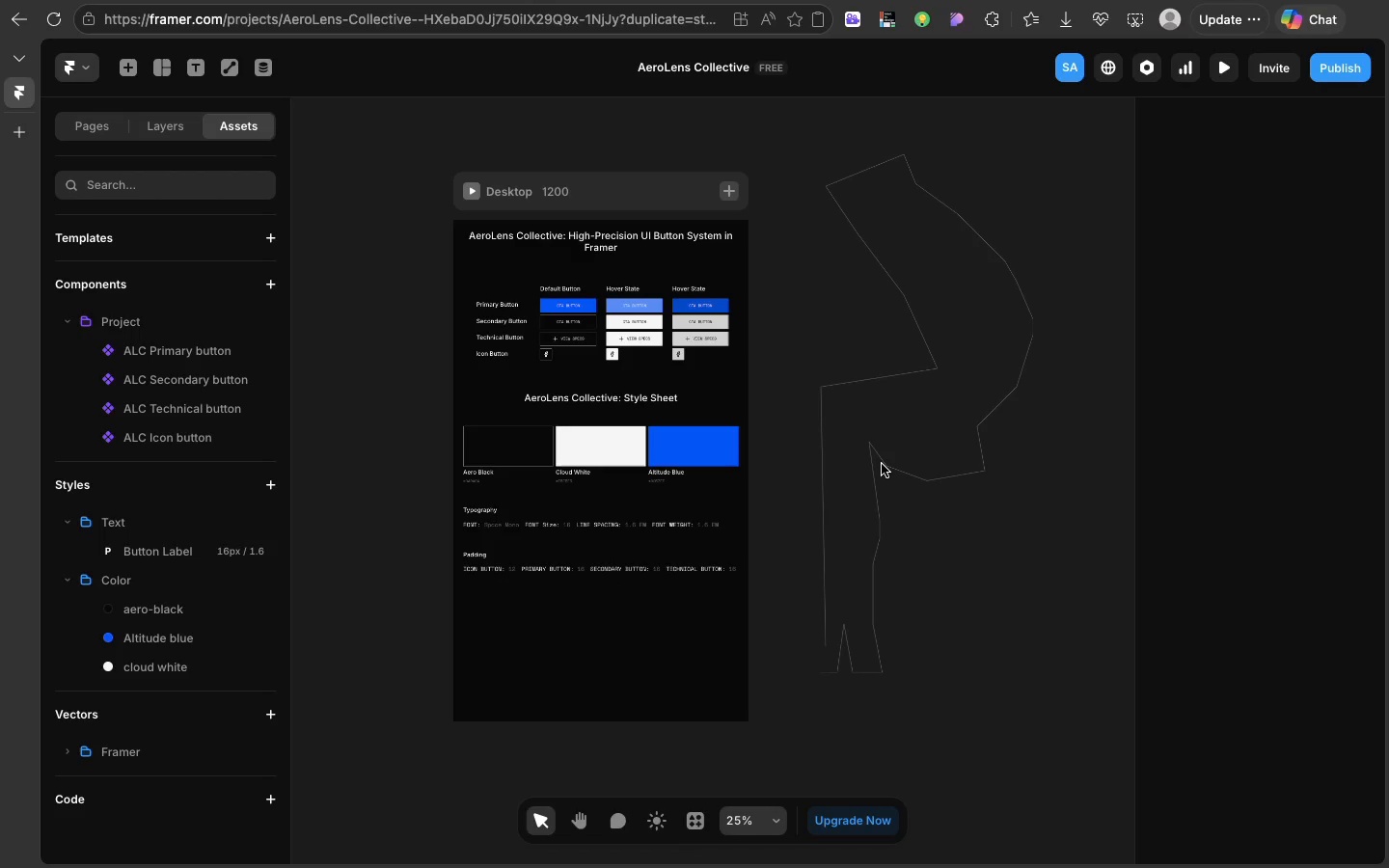 
left_click([882, 464])
 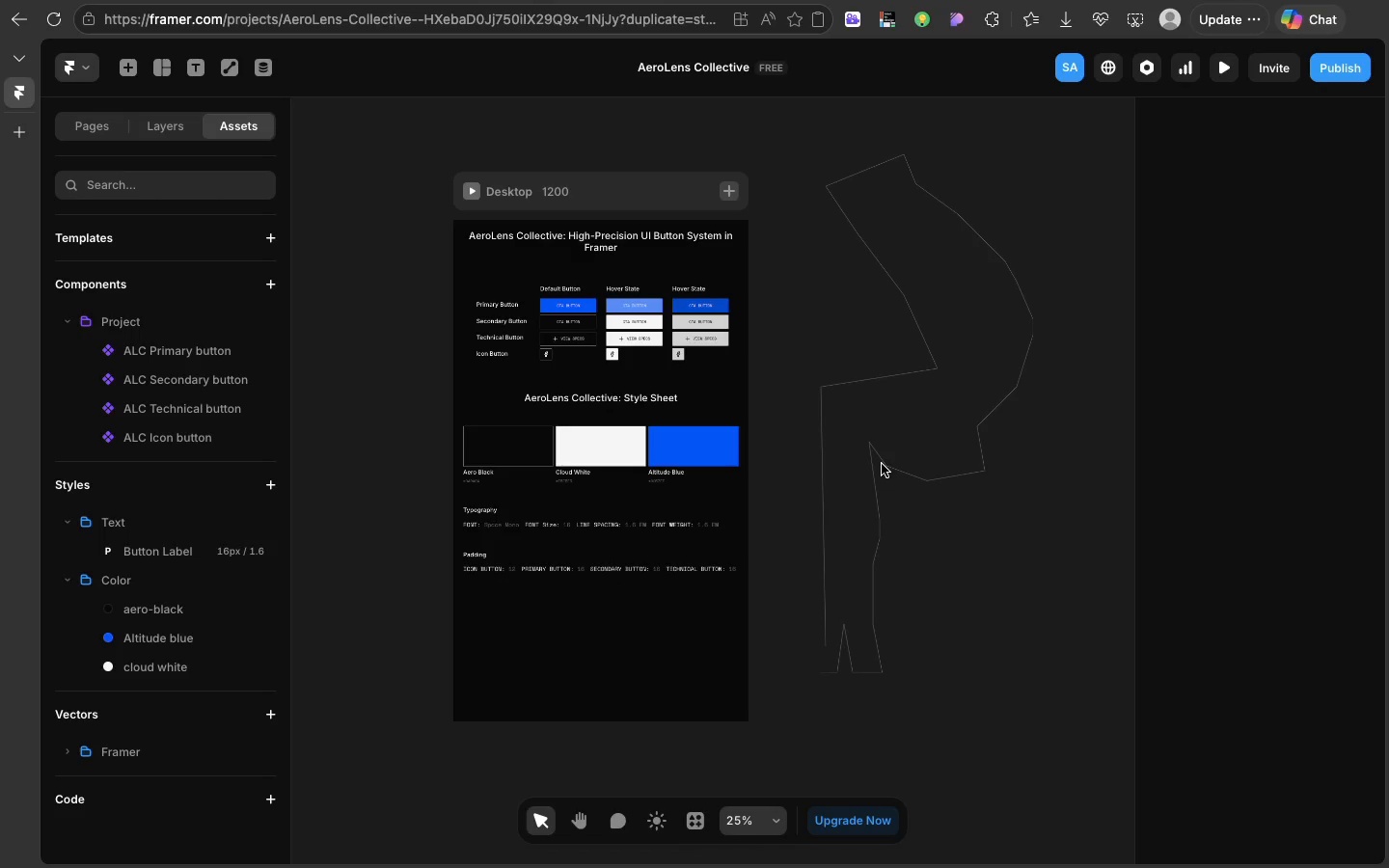 
wait(87.48)
 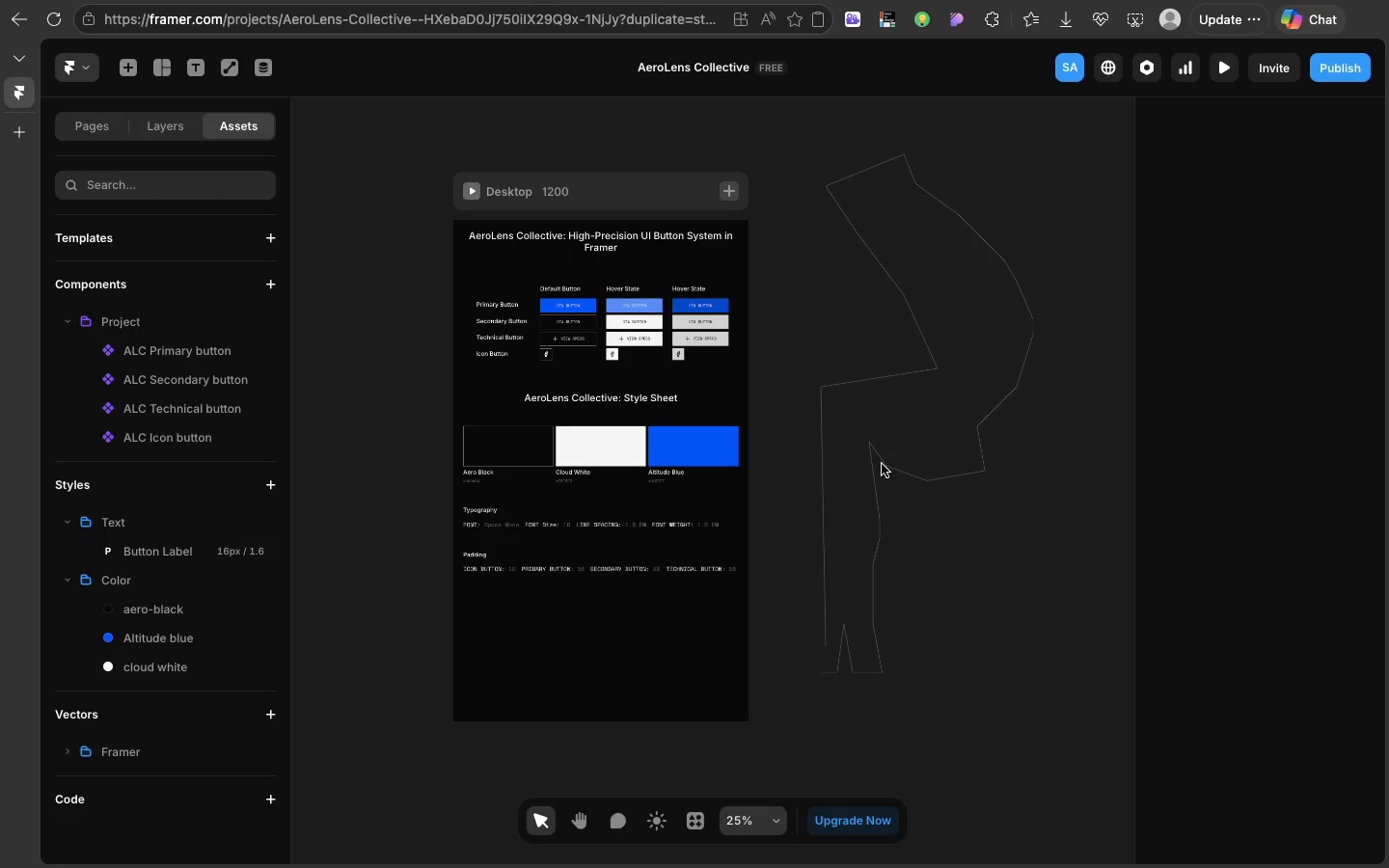 
left_click([838, 459])